 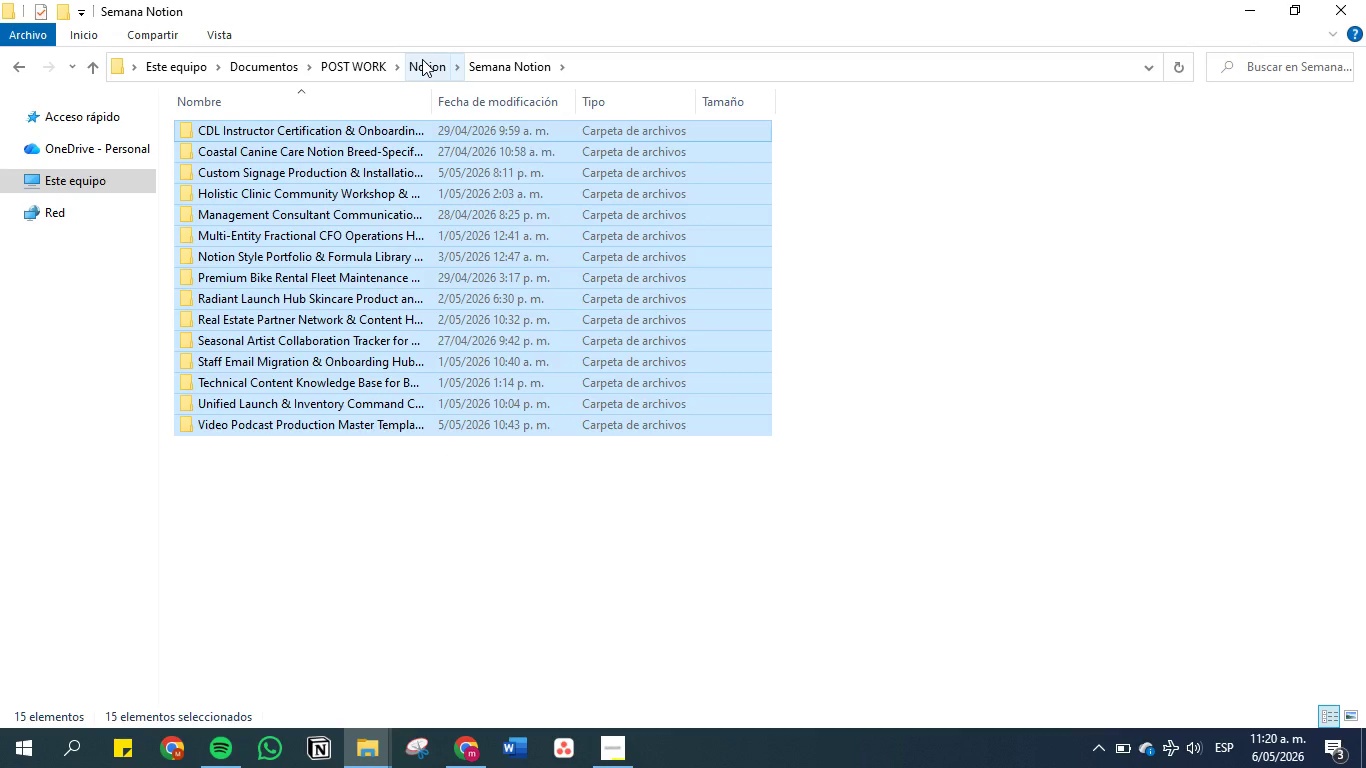 
left_click([356, 64])
 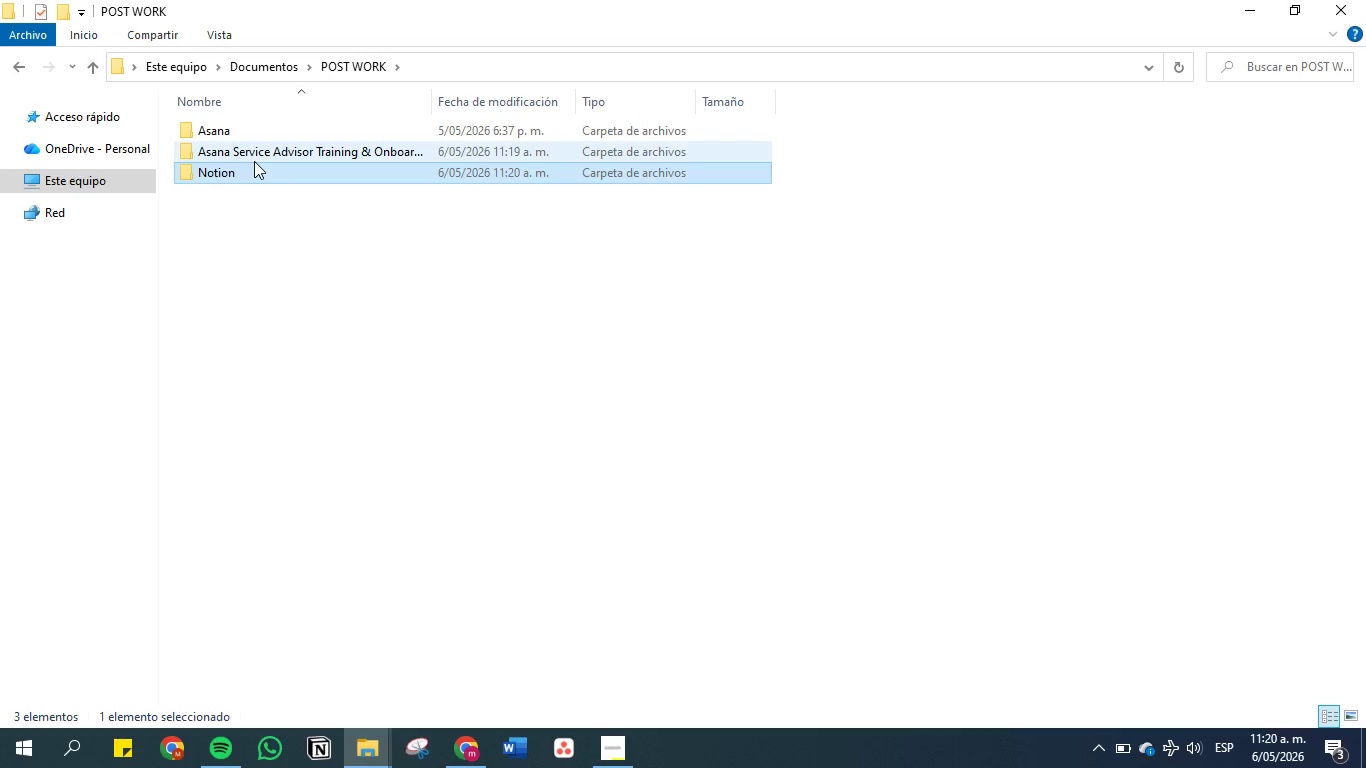 
double_click([238, 177])
 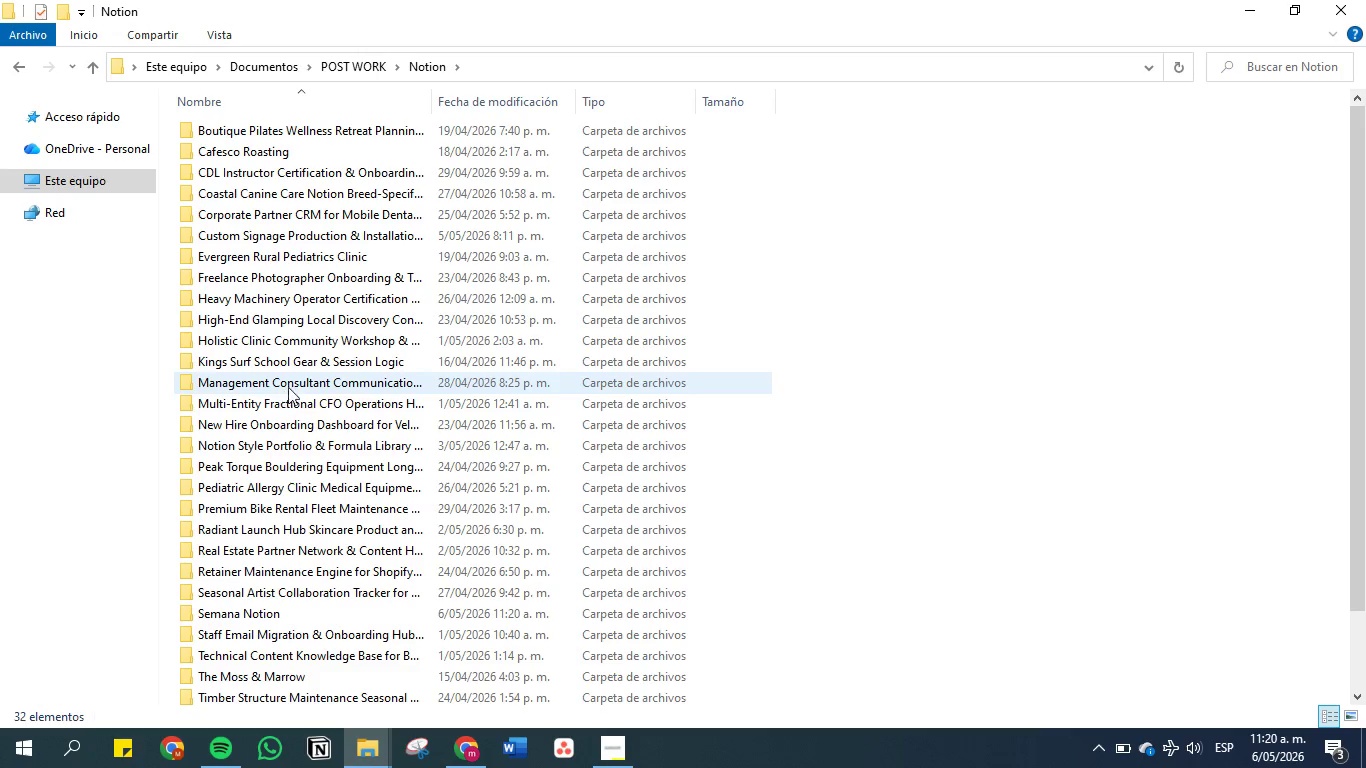 
scroll: coordinate [276, 645], scroll_direction: down, amount: 6.0
 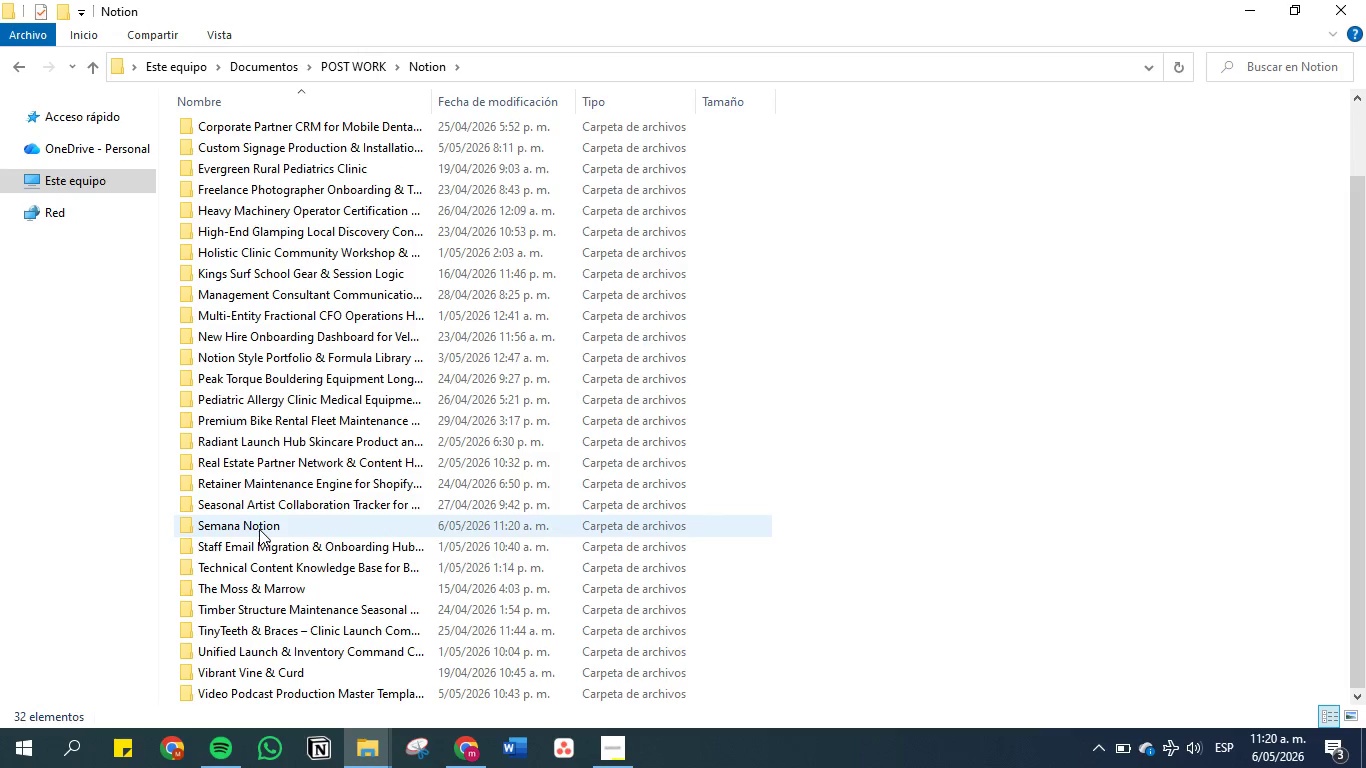 
double_click([259, 529])
 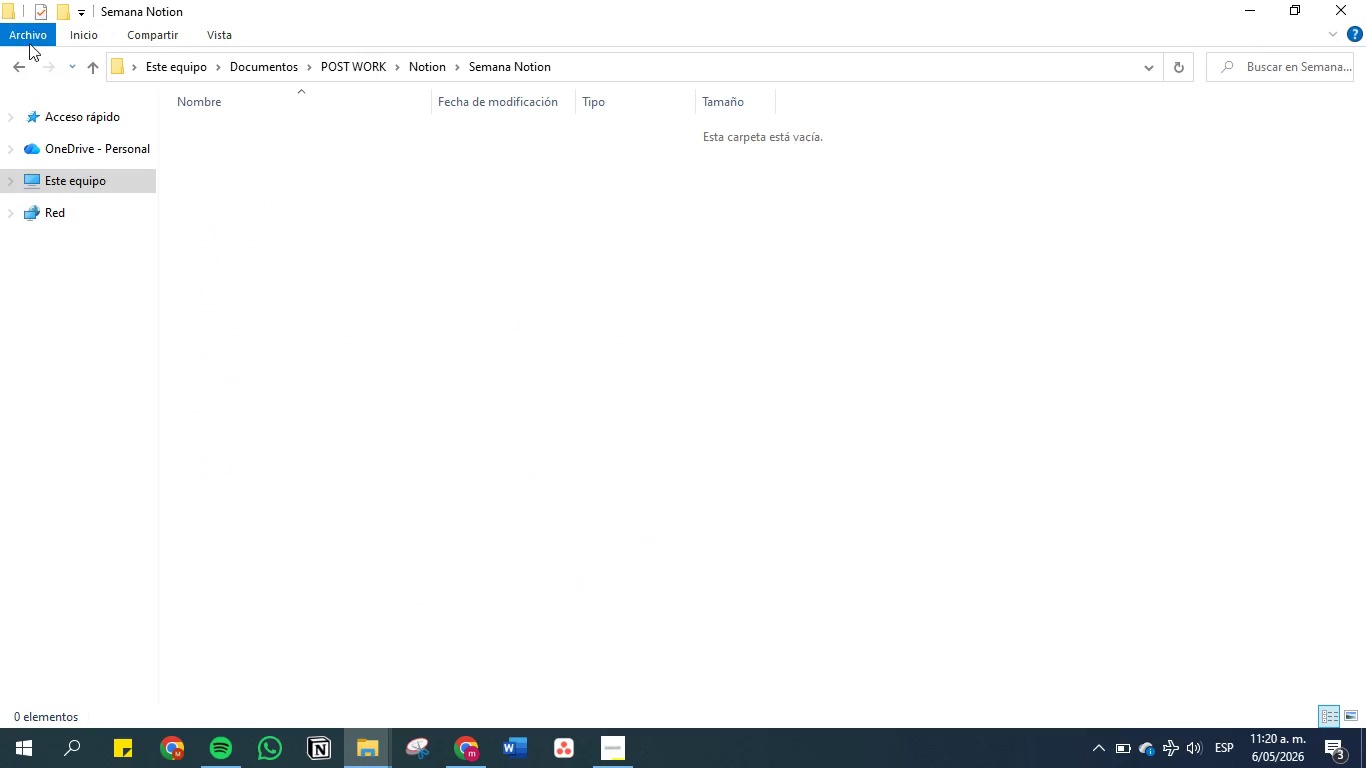 
left_click([22, 53])
 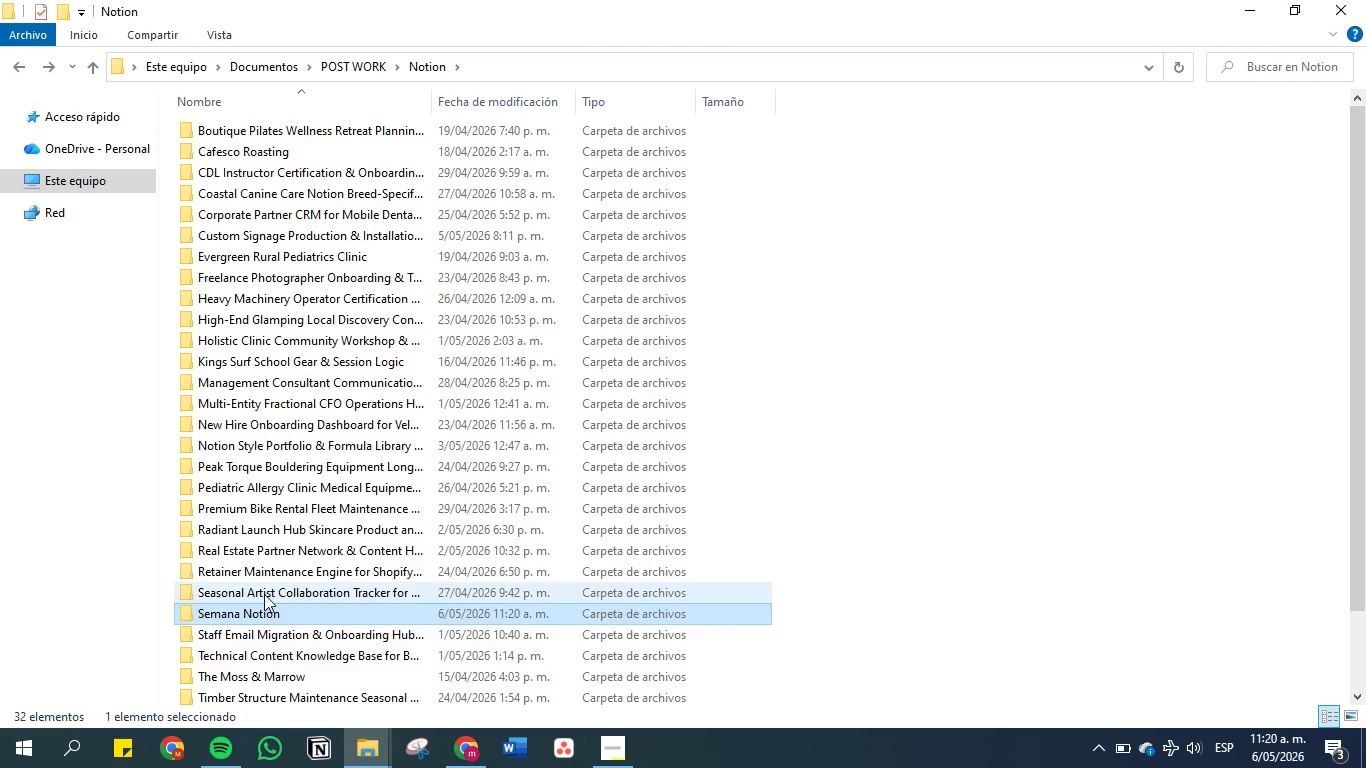 
right_click([264, 611])
 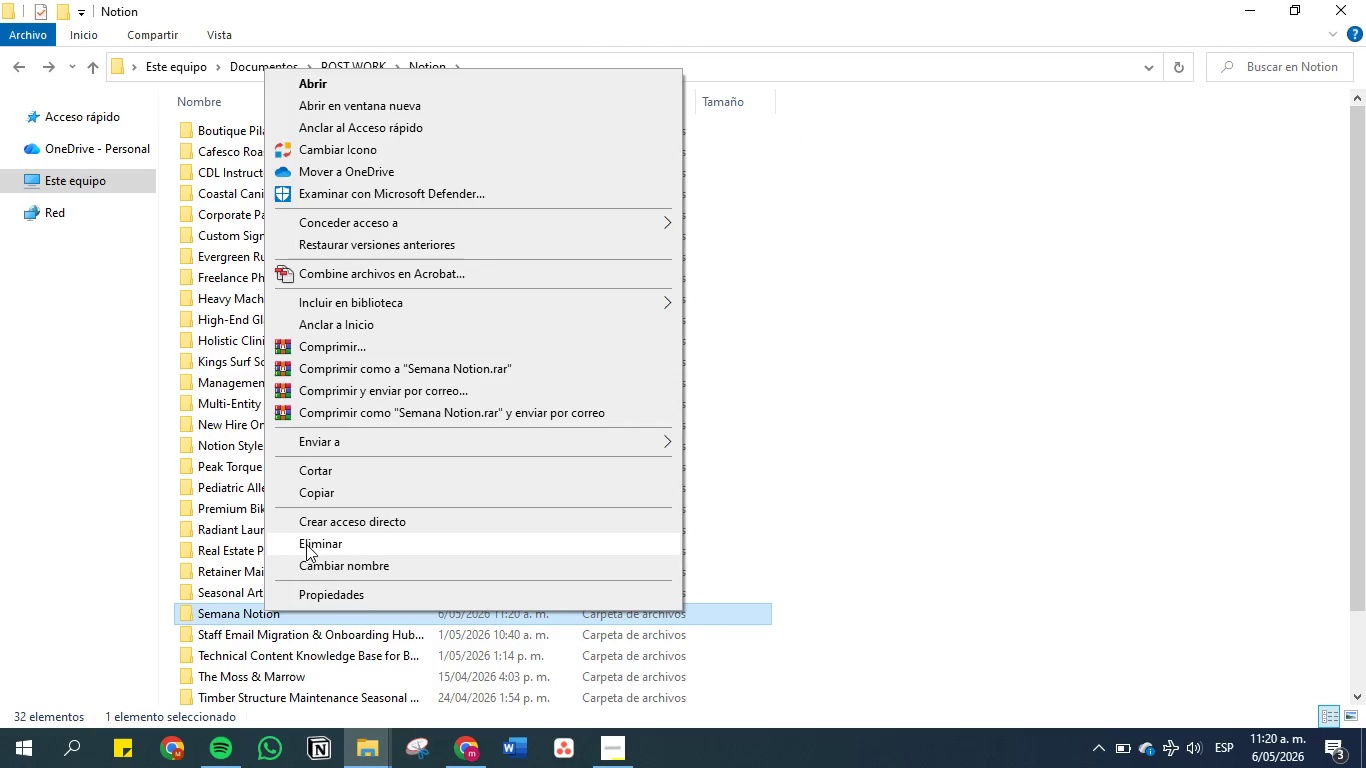 
left_click([307, 539])
 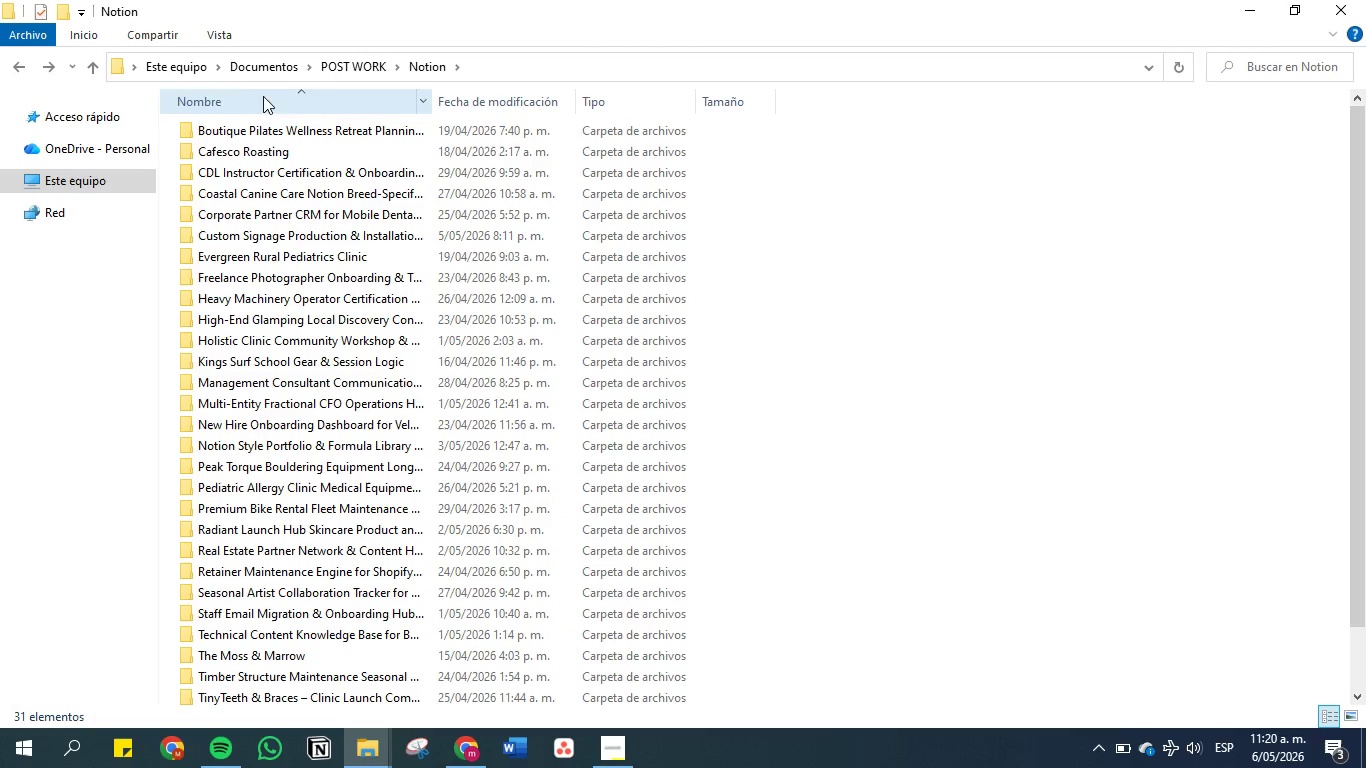 
scroll: coordinate [328, 371], scroll_direction: down, amount: 16.0
 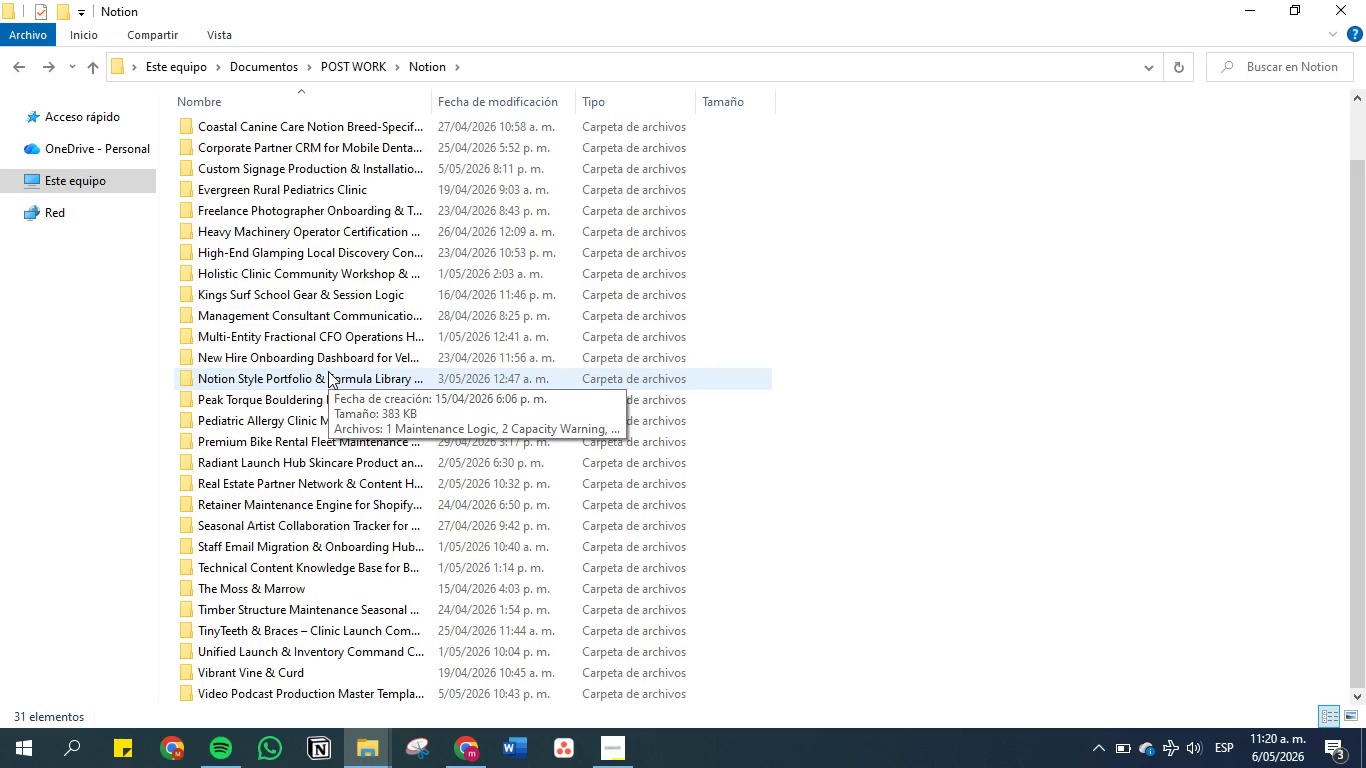 
scroll: coordinate [330, 304], scroll_direction: up, amount: 15.0
 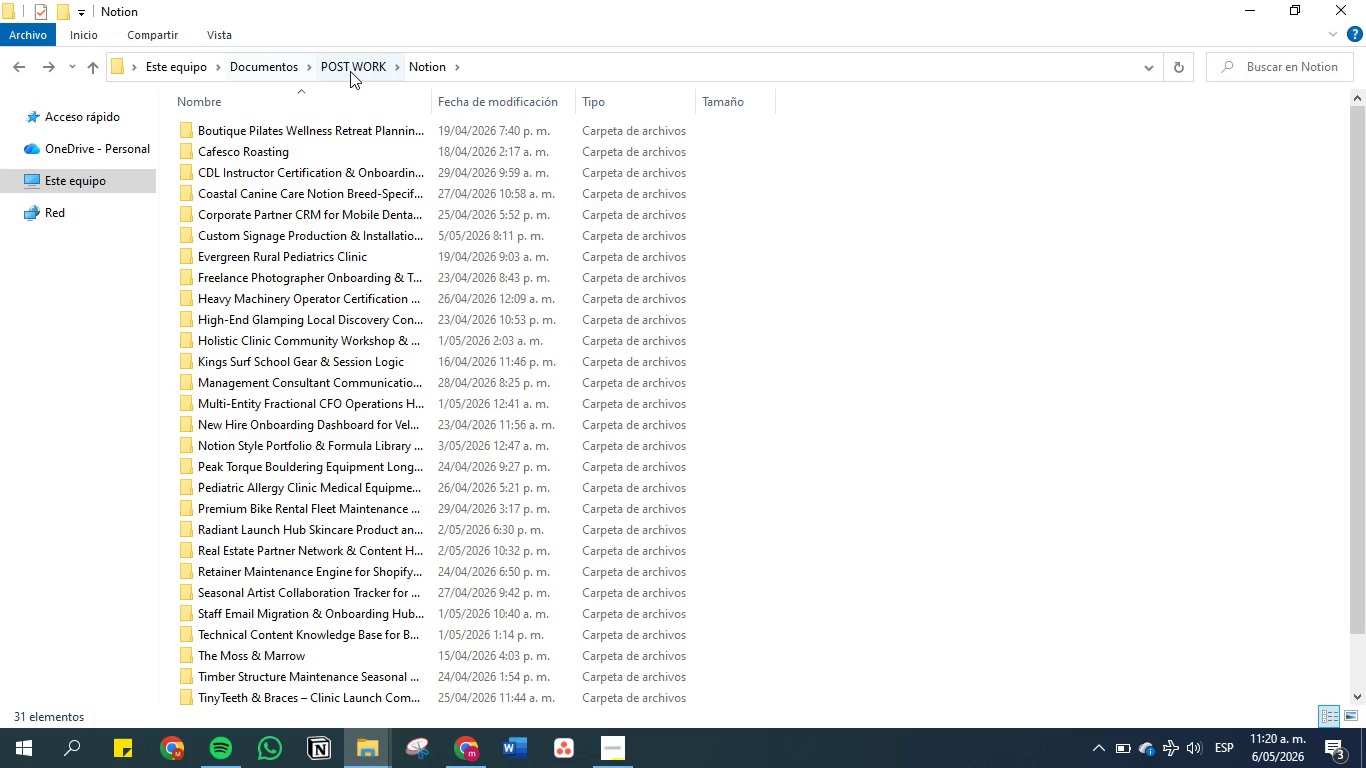 
left_click([350, 71])
 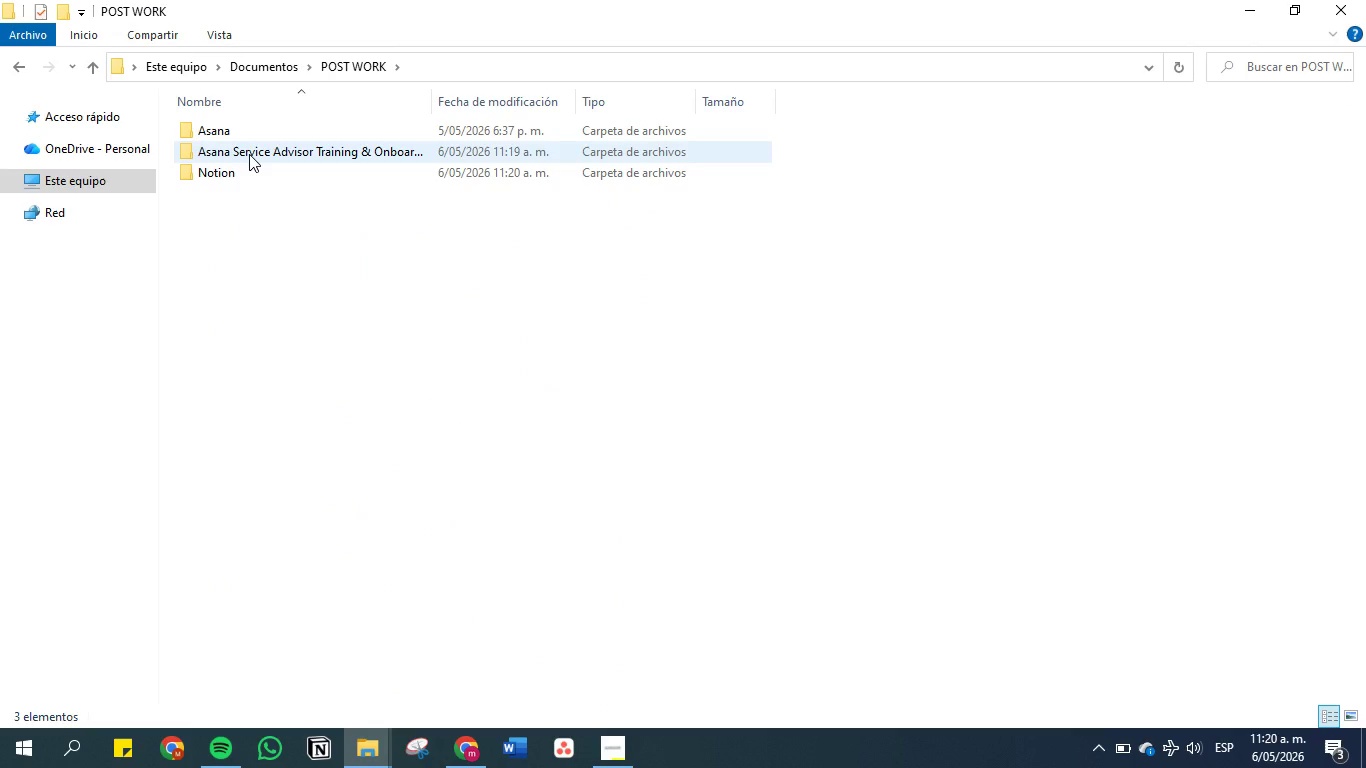 
double_click([249, 122])
 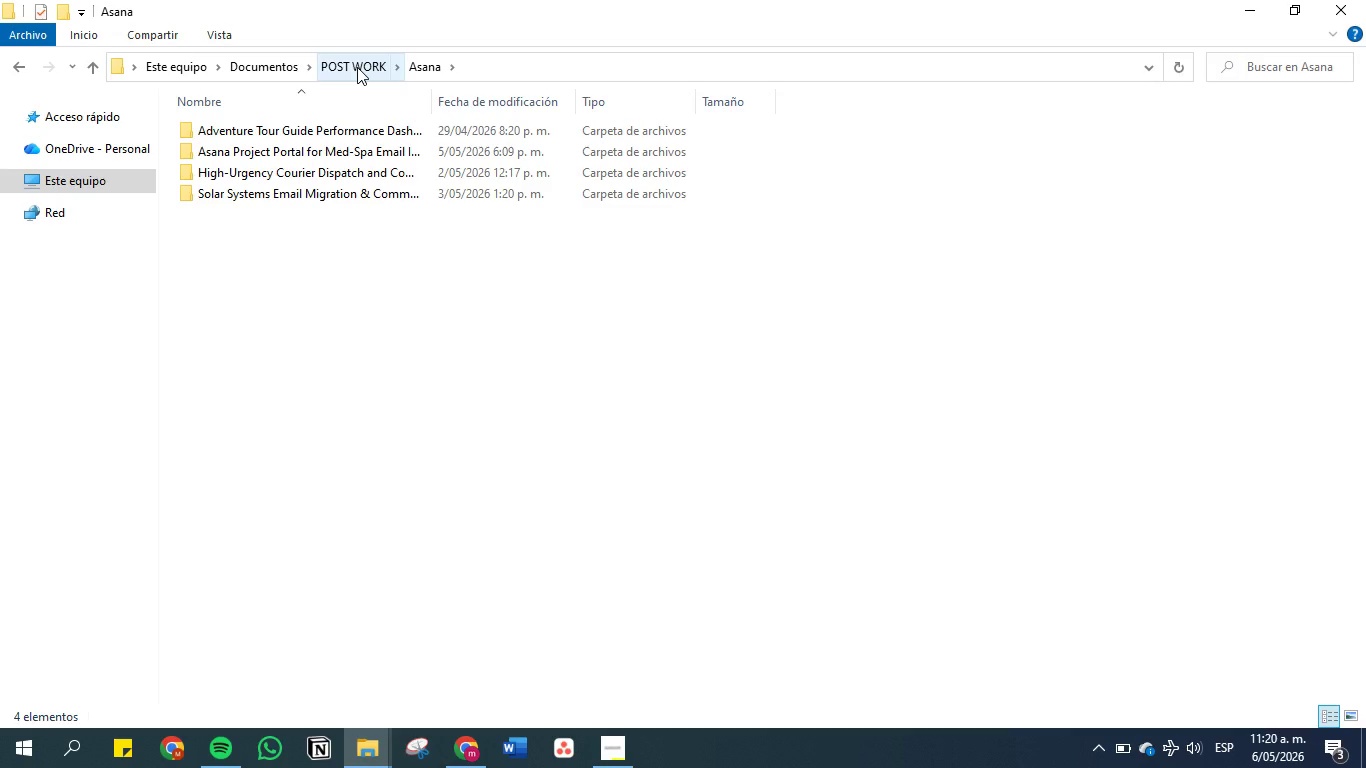 
wait(6.66)
 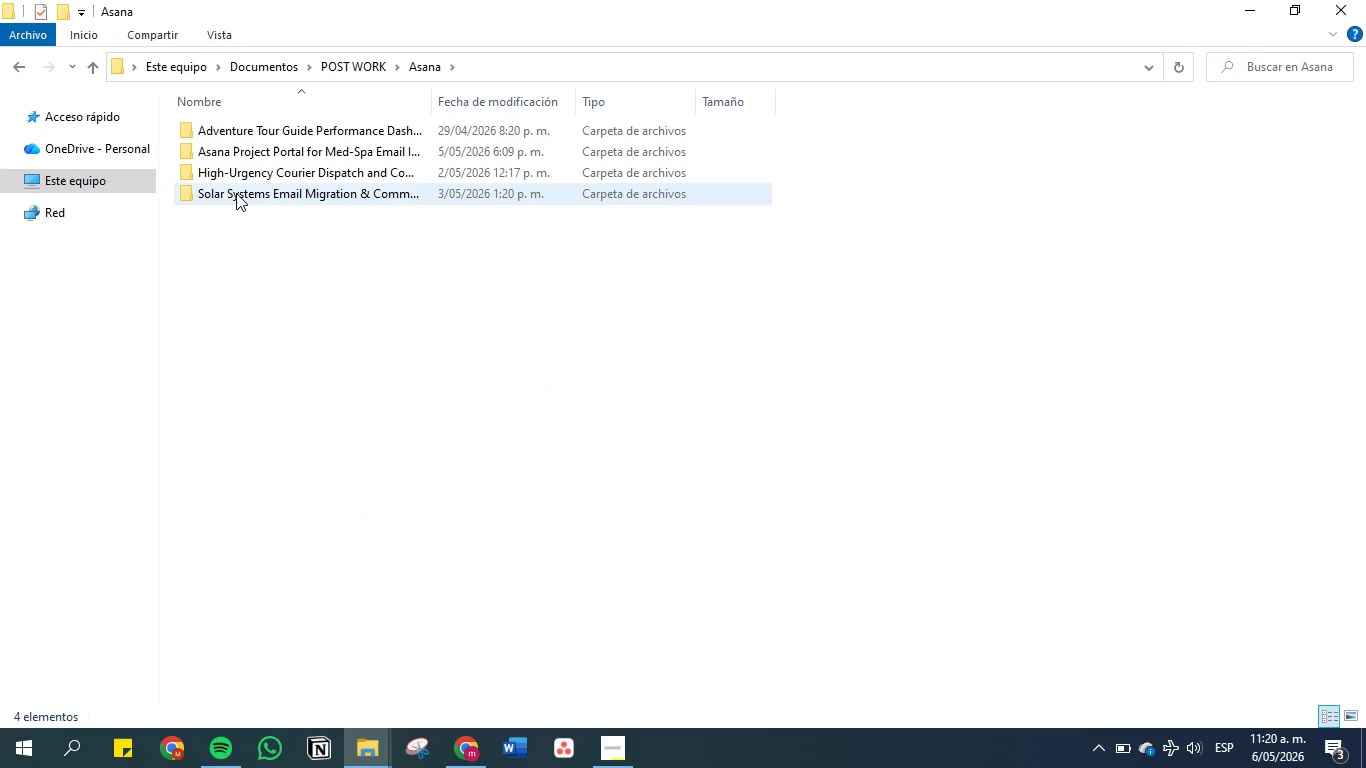 
left_click([357, 67])
 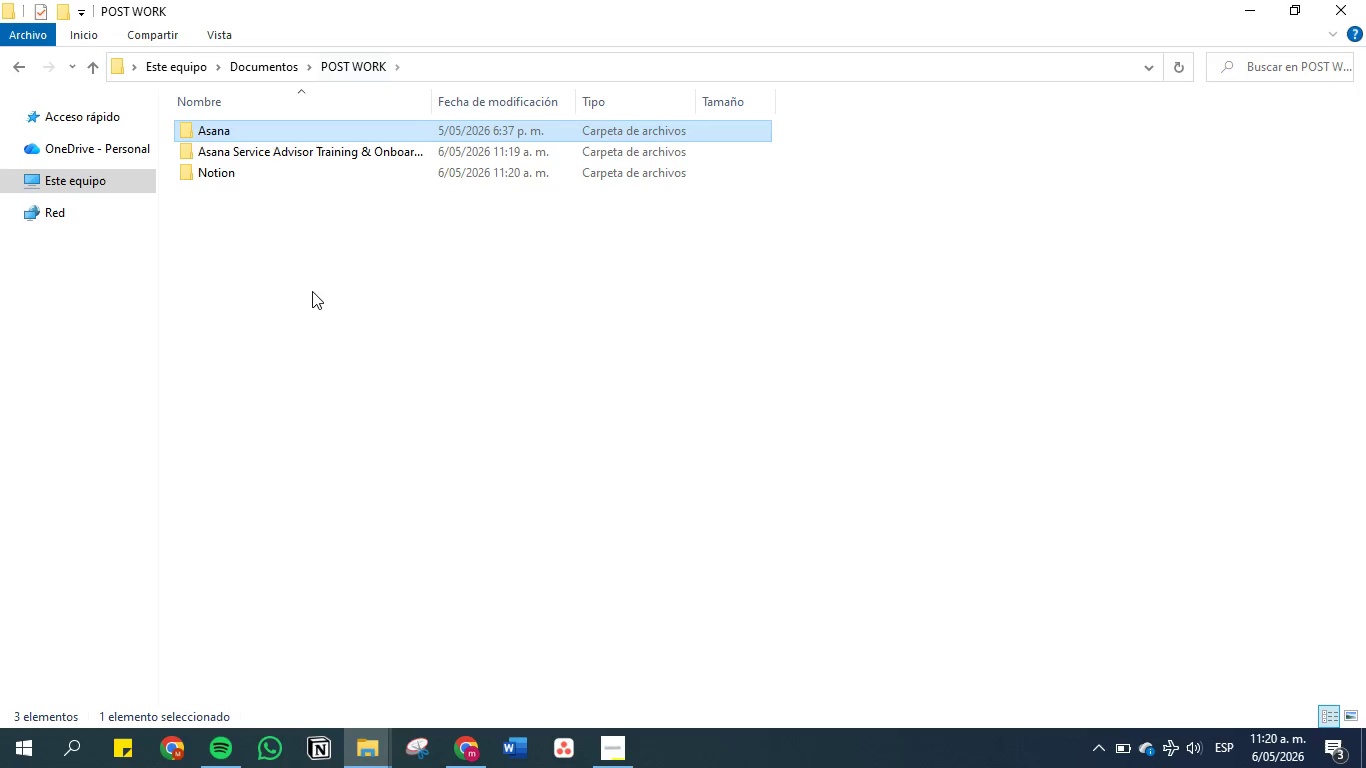 
left_click([312, 283])
 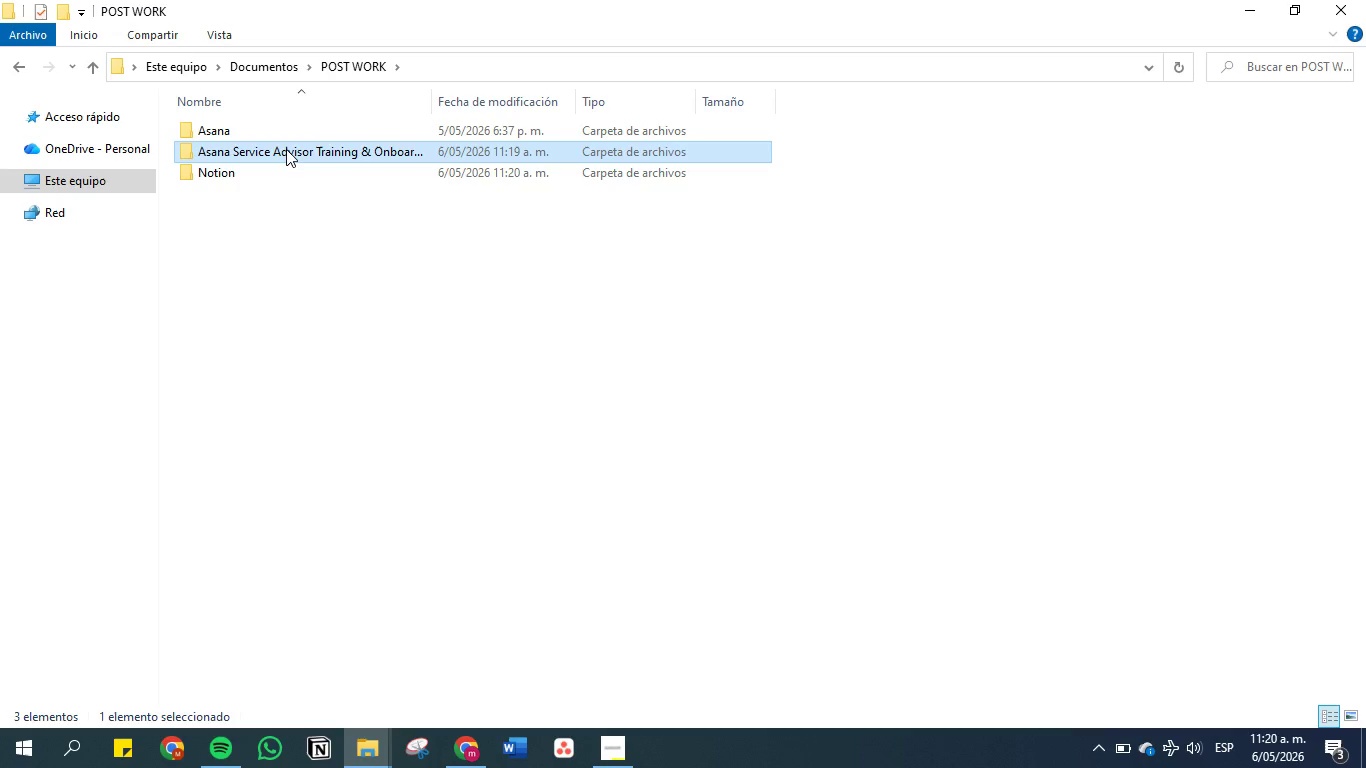 
double_click([286, 149])
 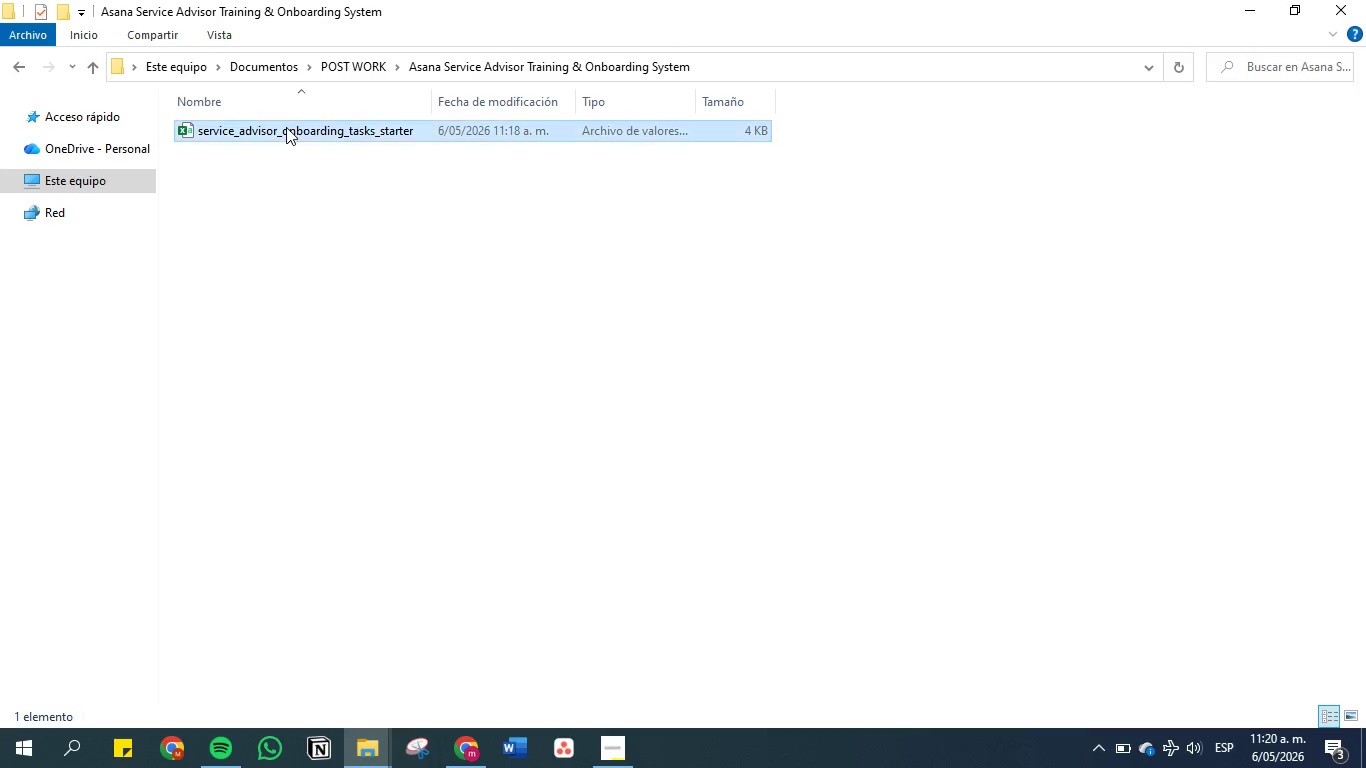 
double_click([286, 127])
 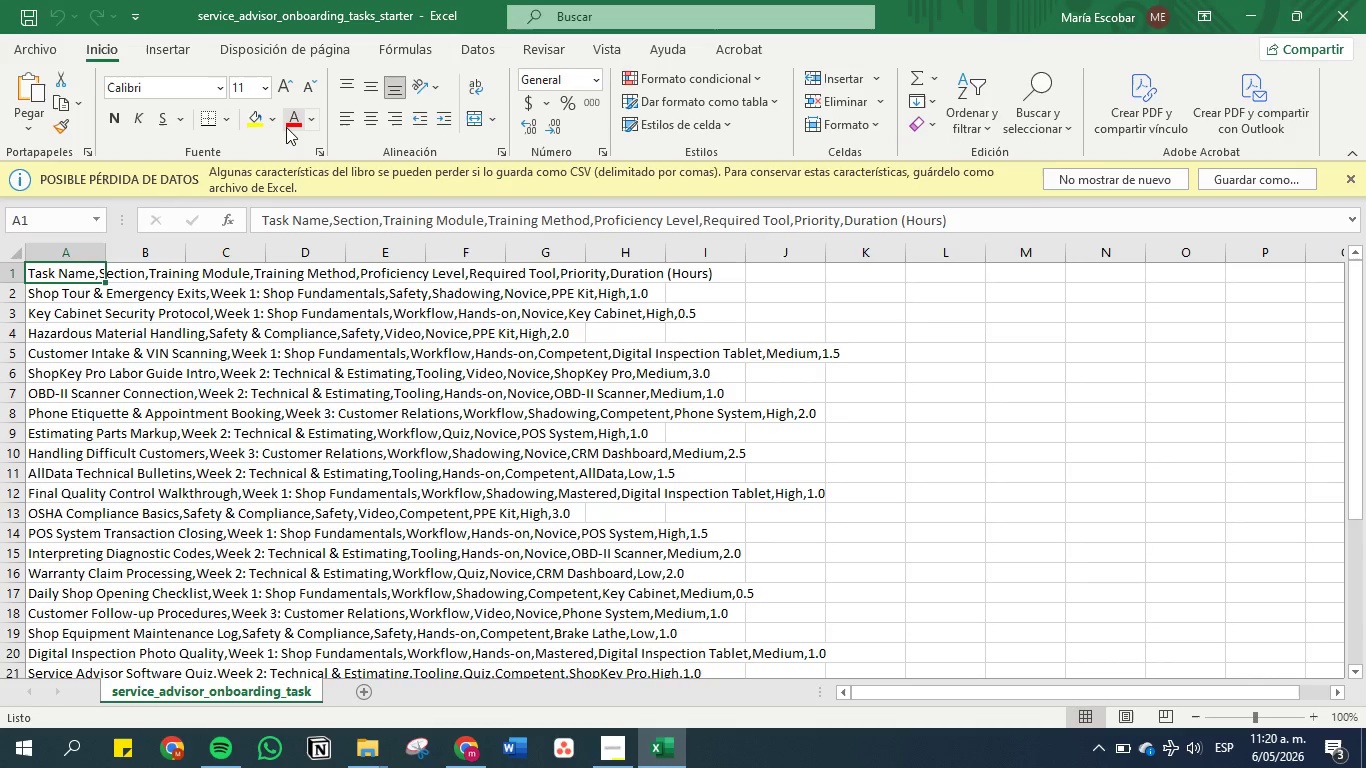 
key(Control+Shift+ArrowDown)
 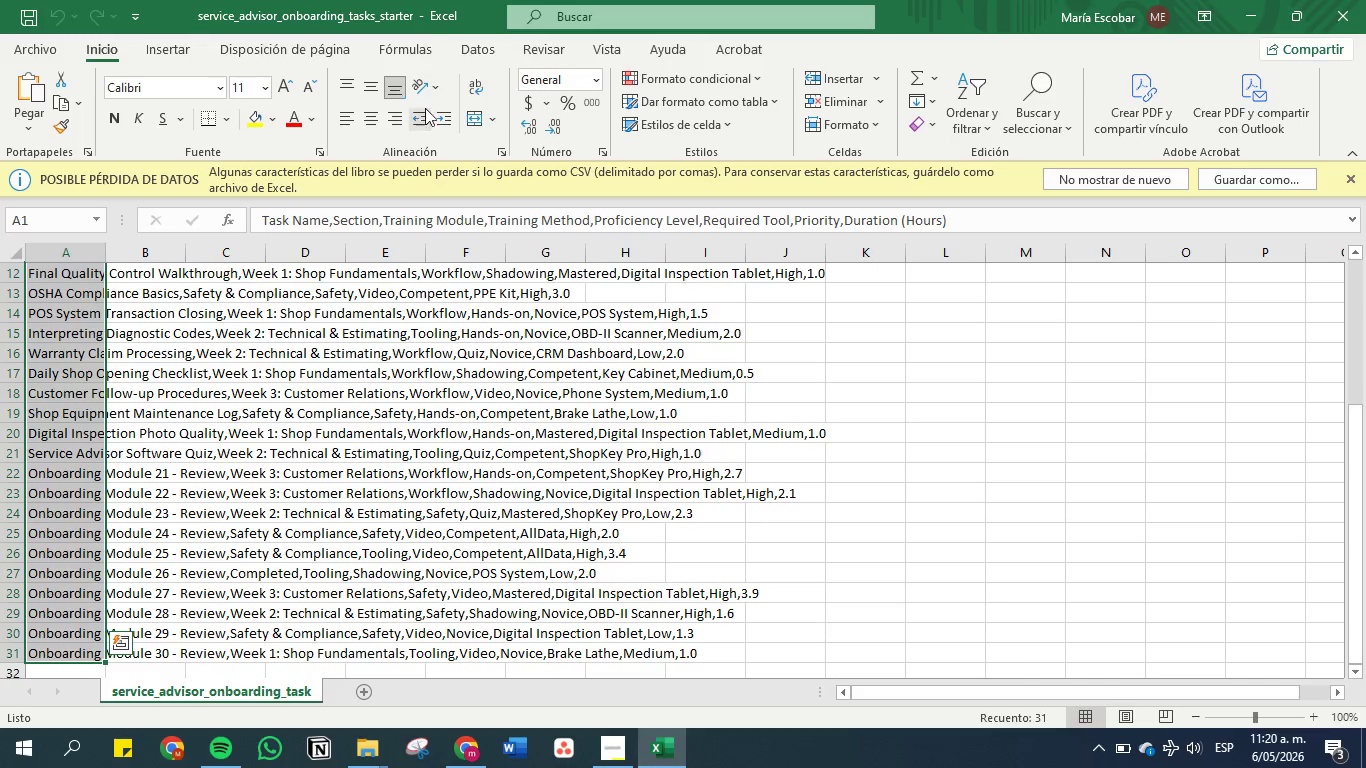 
left_click([473, 52])
 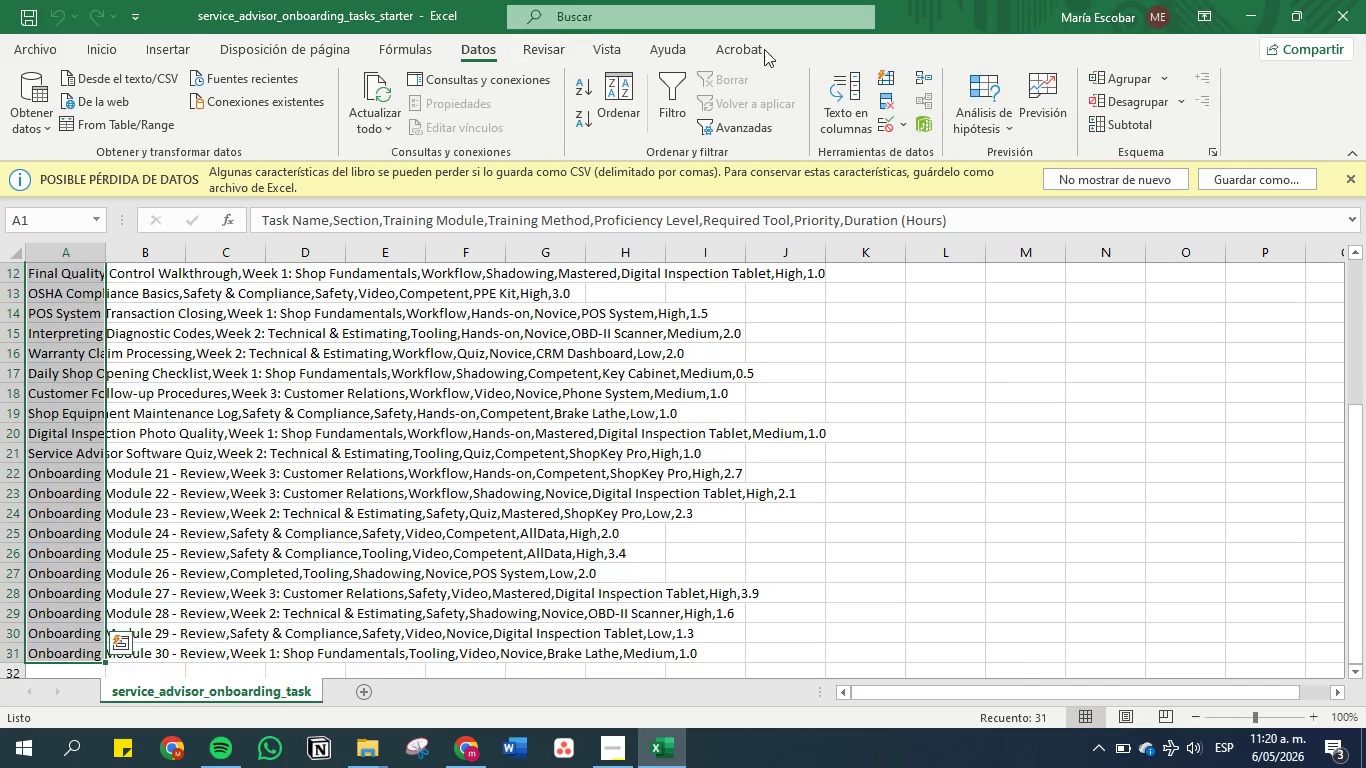 
left_click([835, 117])
 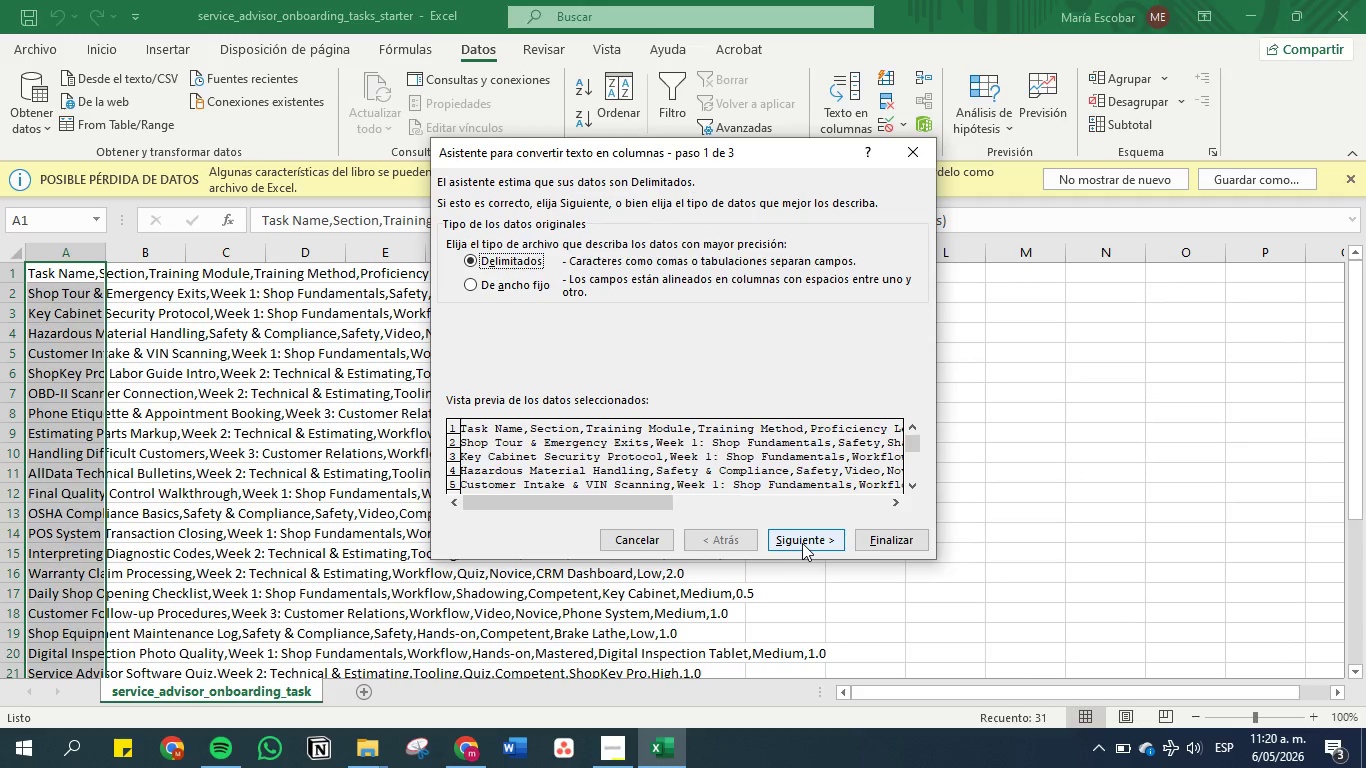 
left_click([802, 543])
 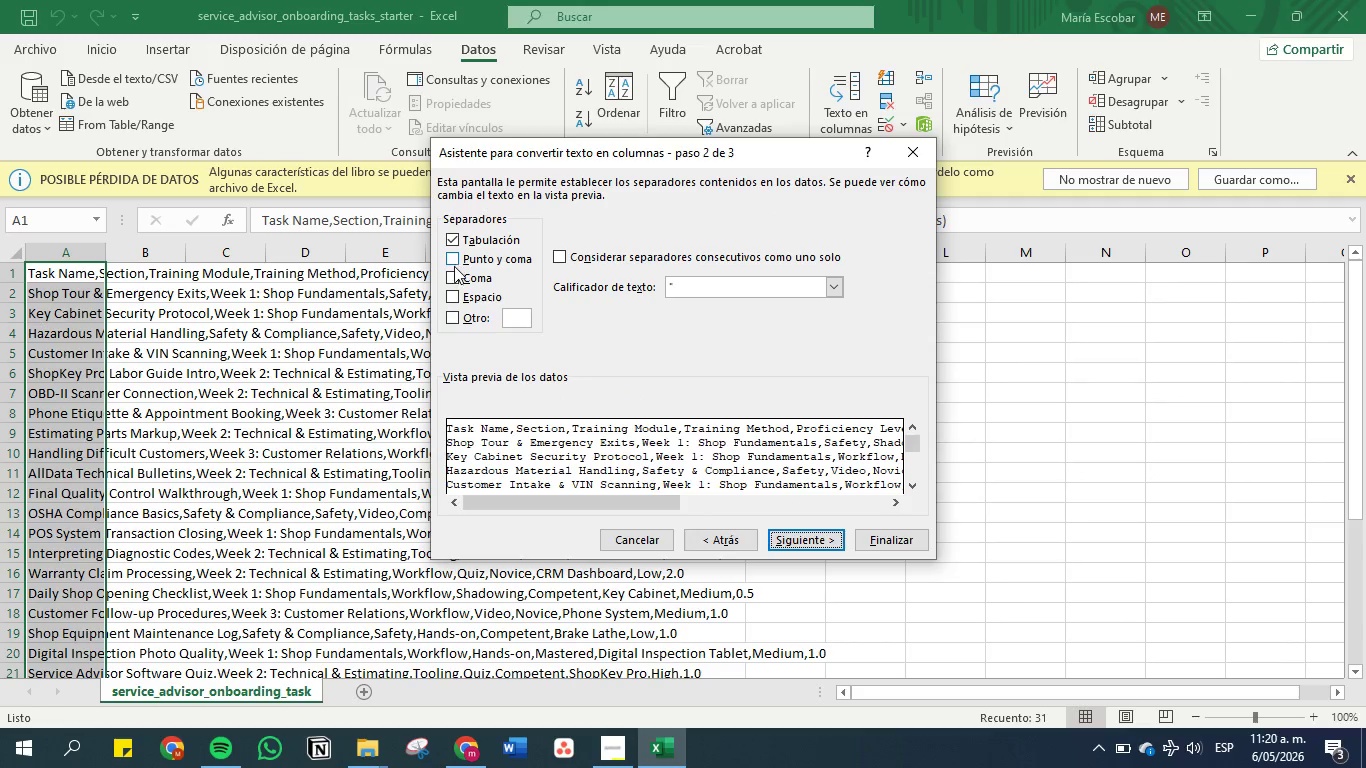 
left_click([454, 272])
 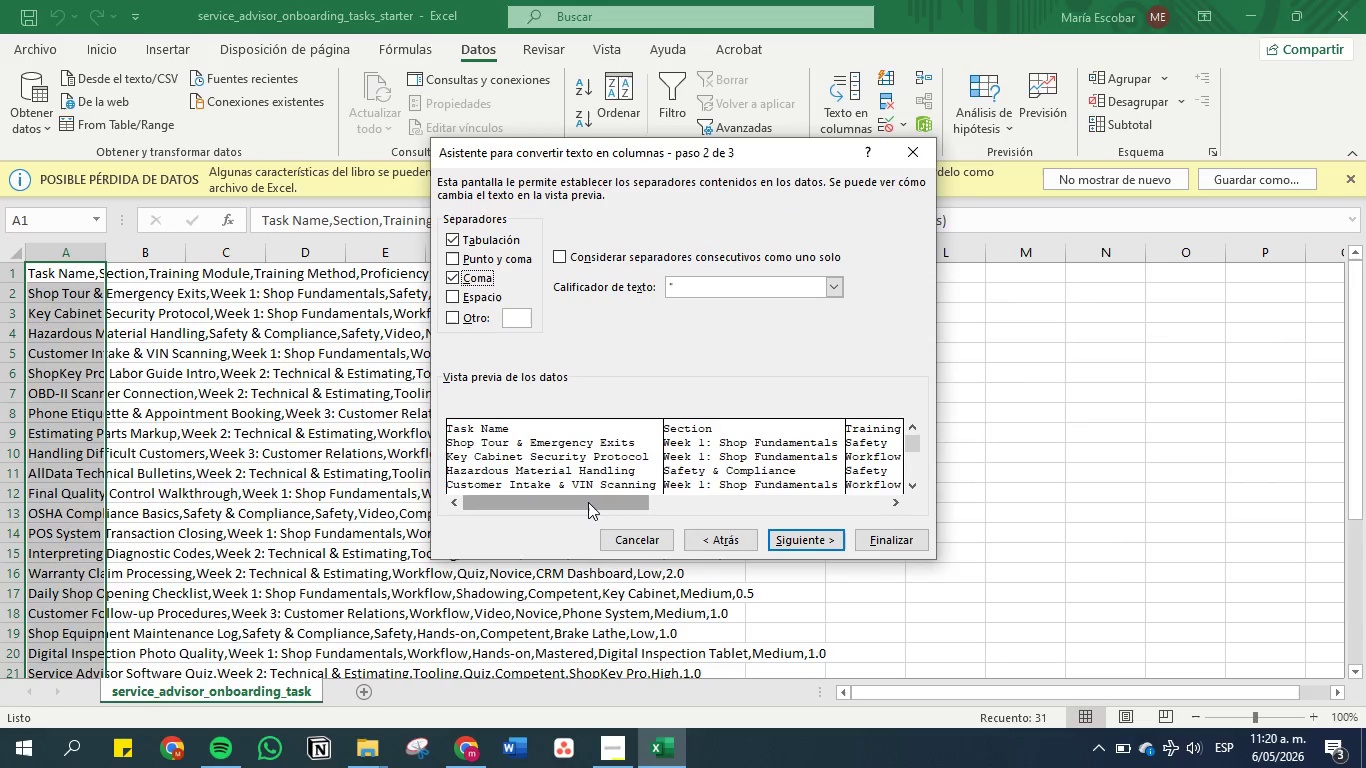 
left_click_drag(start_coordinate=[588, 502], to_coordinate=[651, 511])
 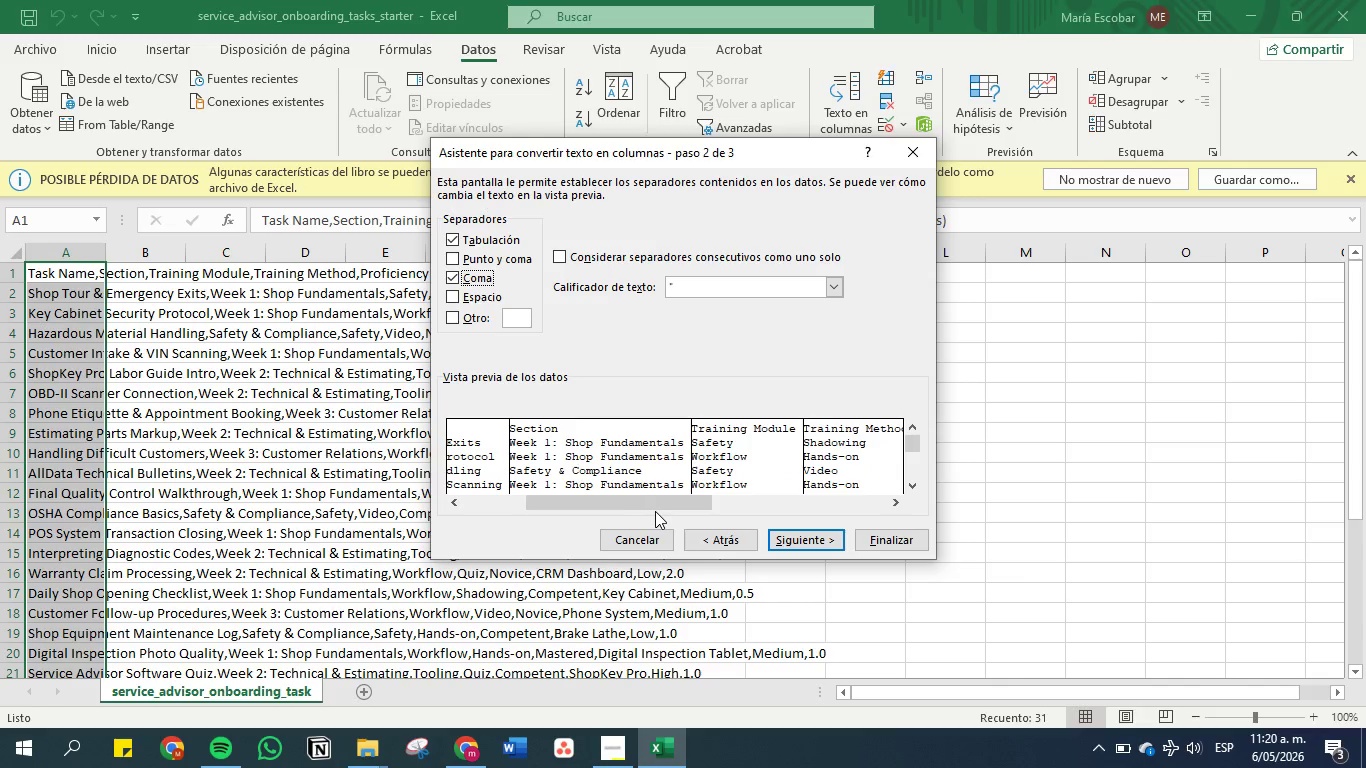 
left_click_drag(start_coordinate=[651, 511], to_coordinate=[677, 511])
 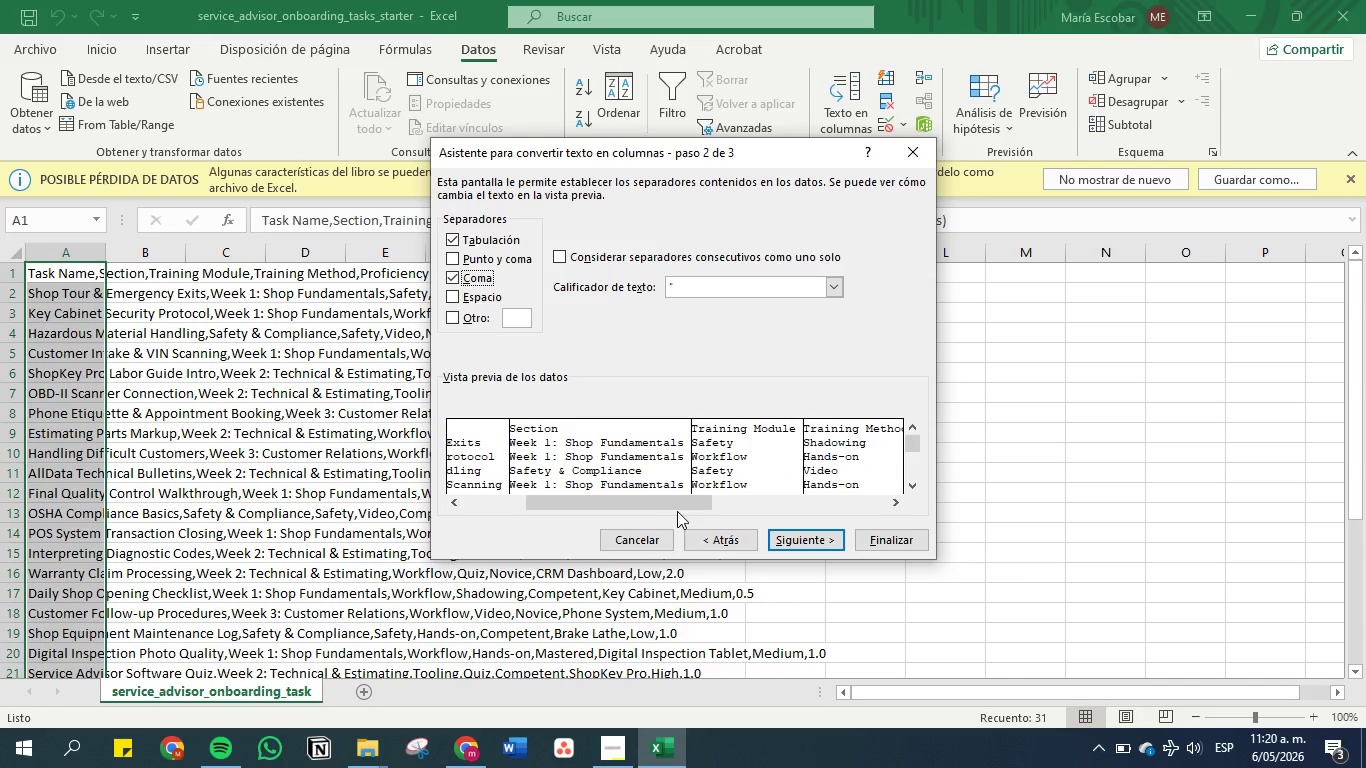 
left_click_drag(start_coordinate=[677, 511], to_coordinate=[787, 509])
 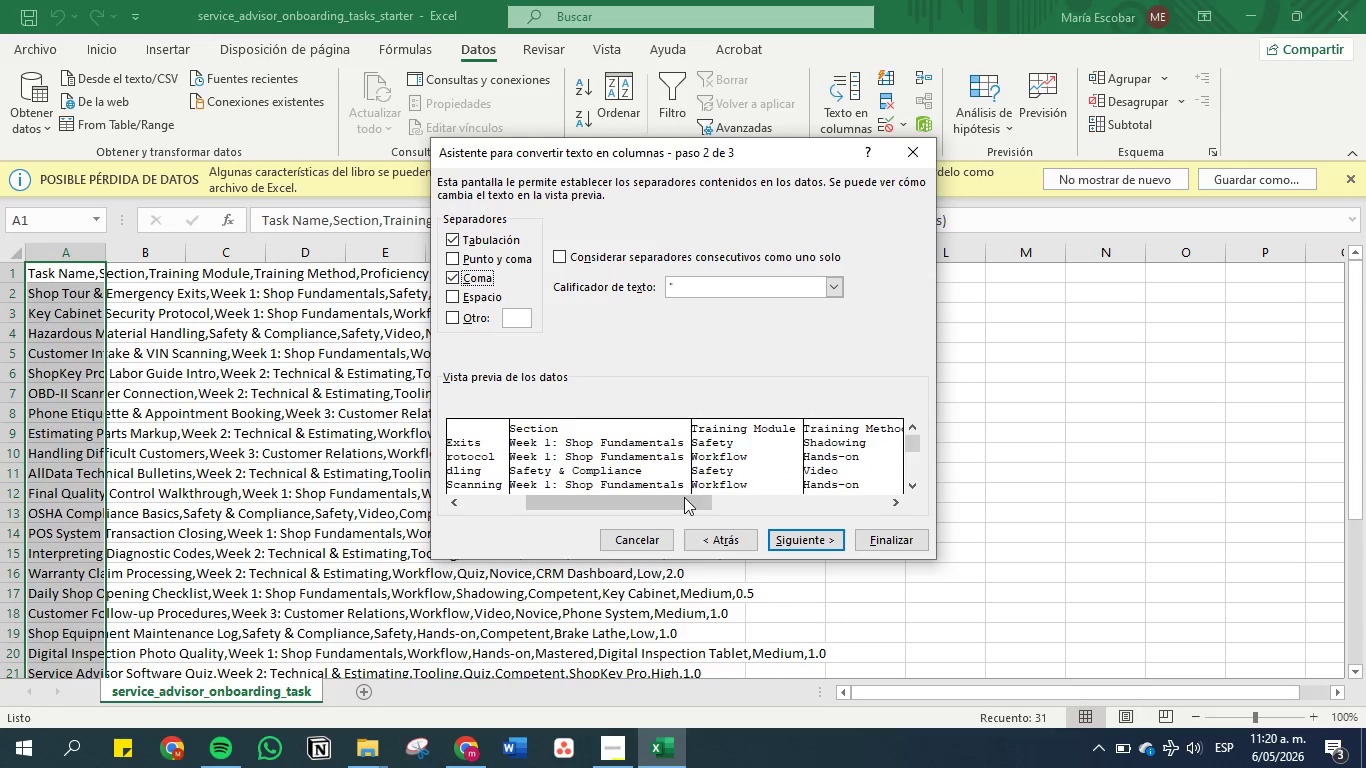 
left_click_drag(start_coordinate=[672, 503], to_coordinate=[846, 517])
 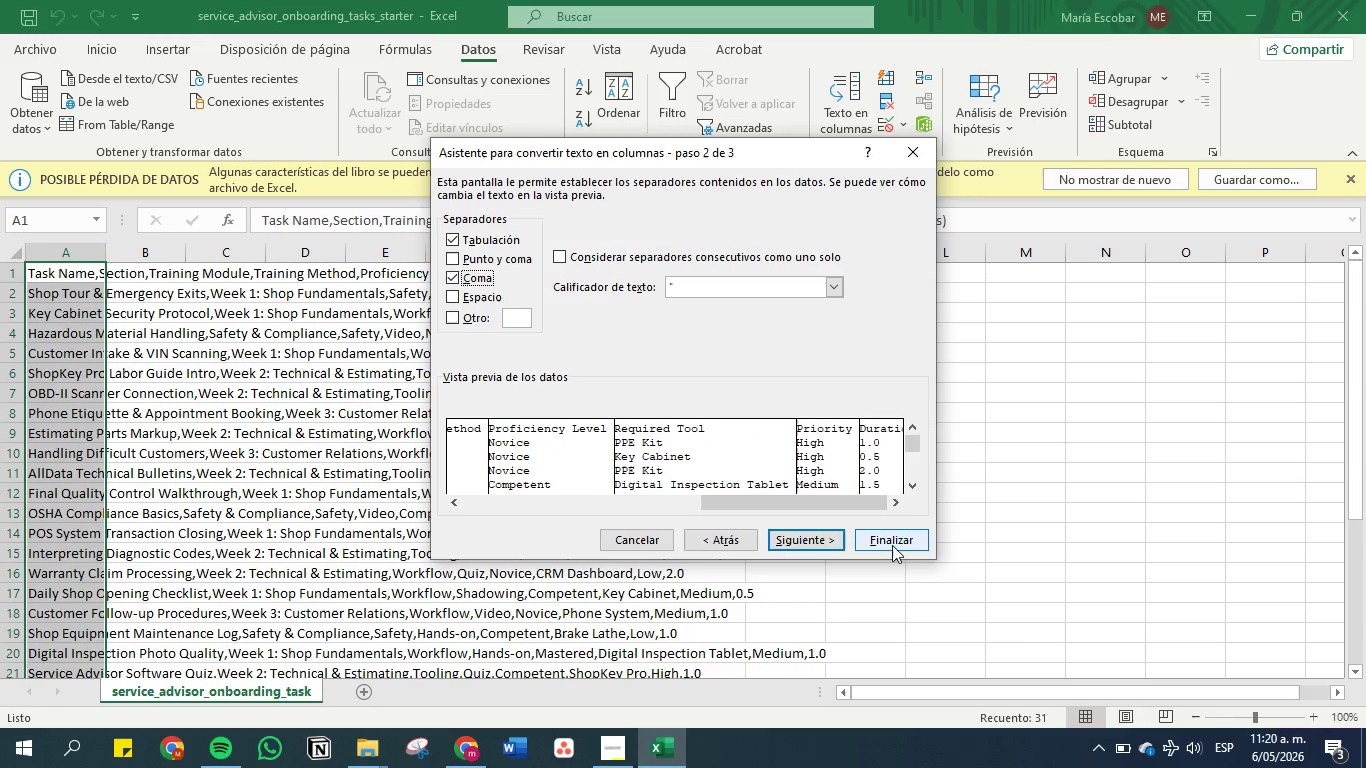 
left_click([892, 544])
 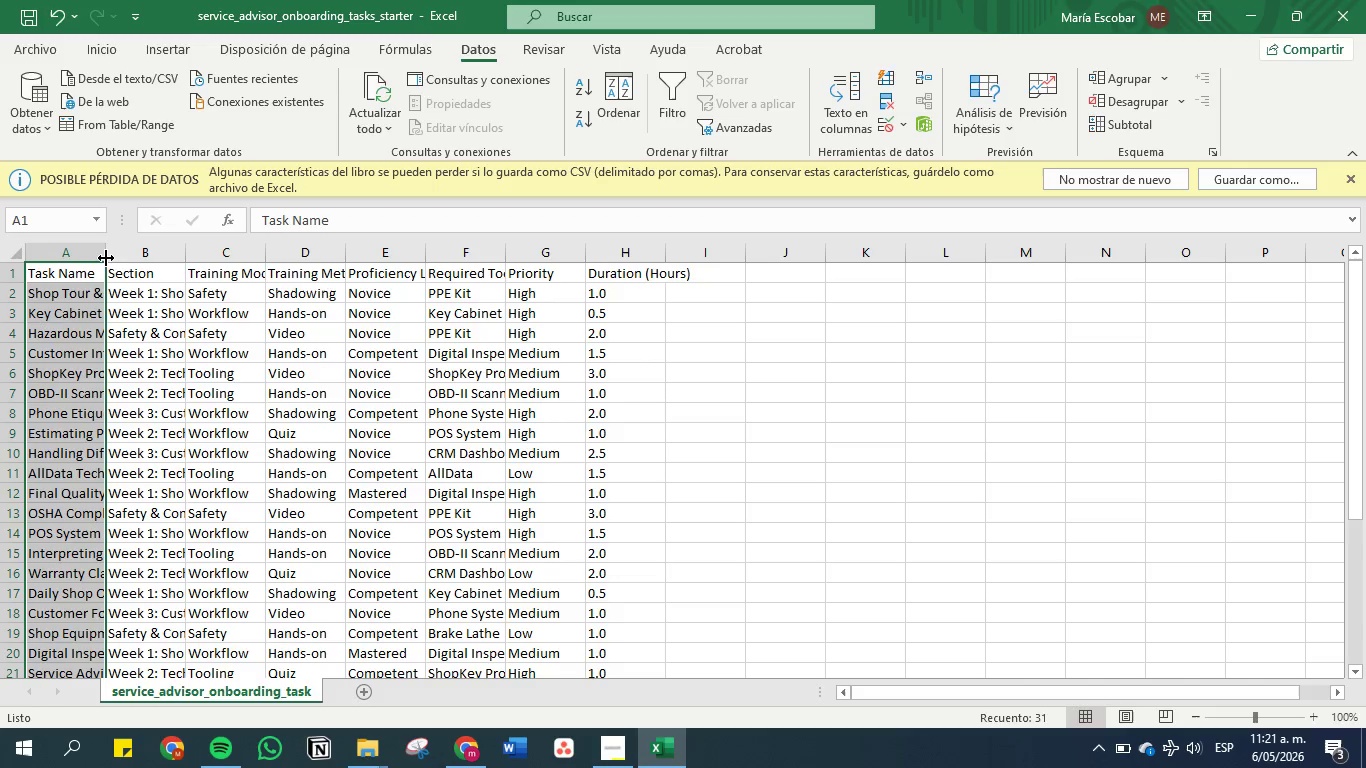 
double_click([104, 252])
 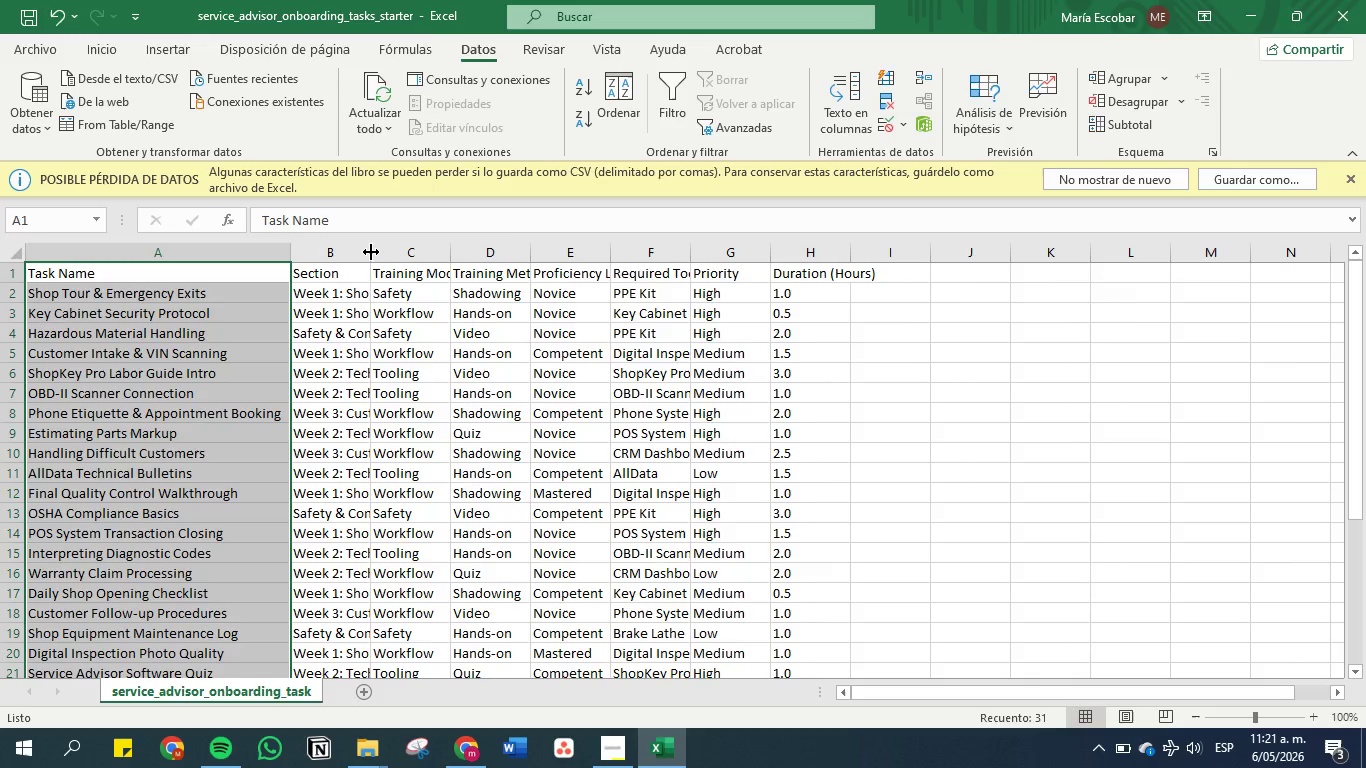 
double_click([371, 252])
 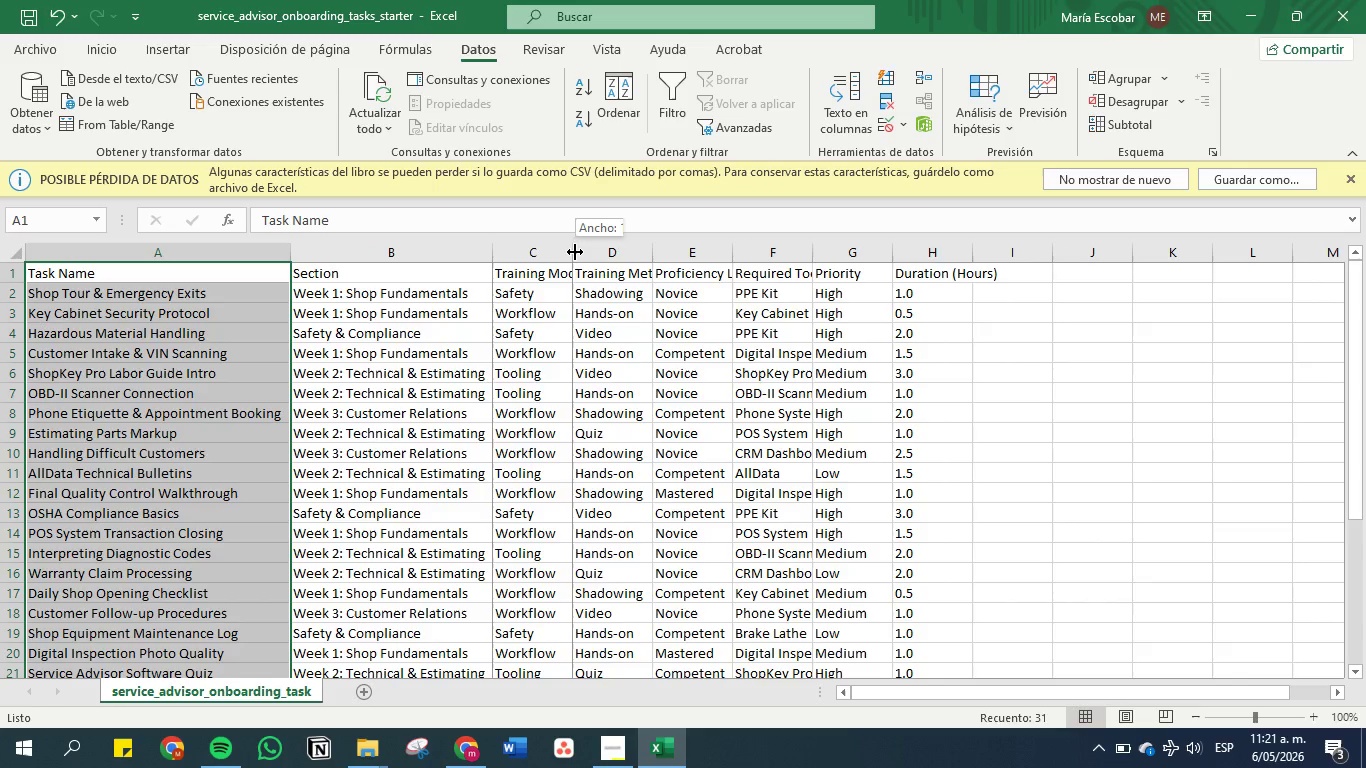 
double_click([575, 252])
 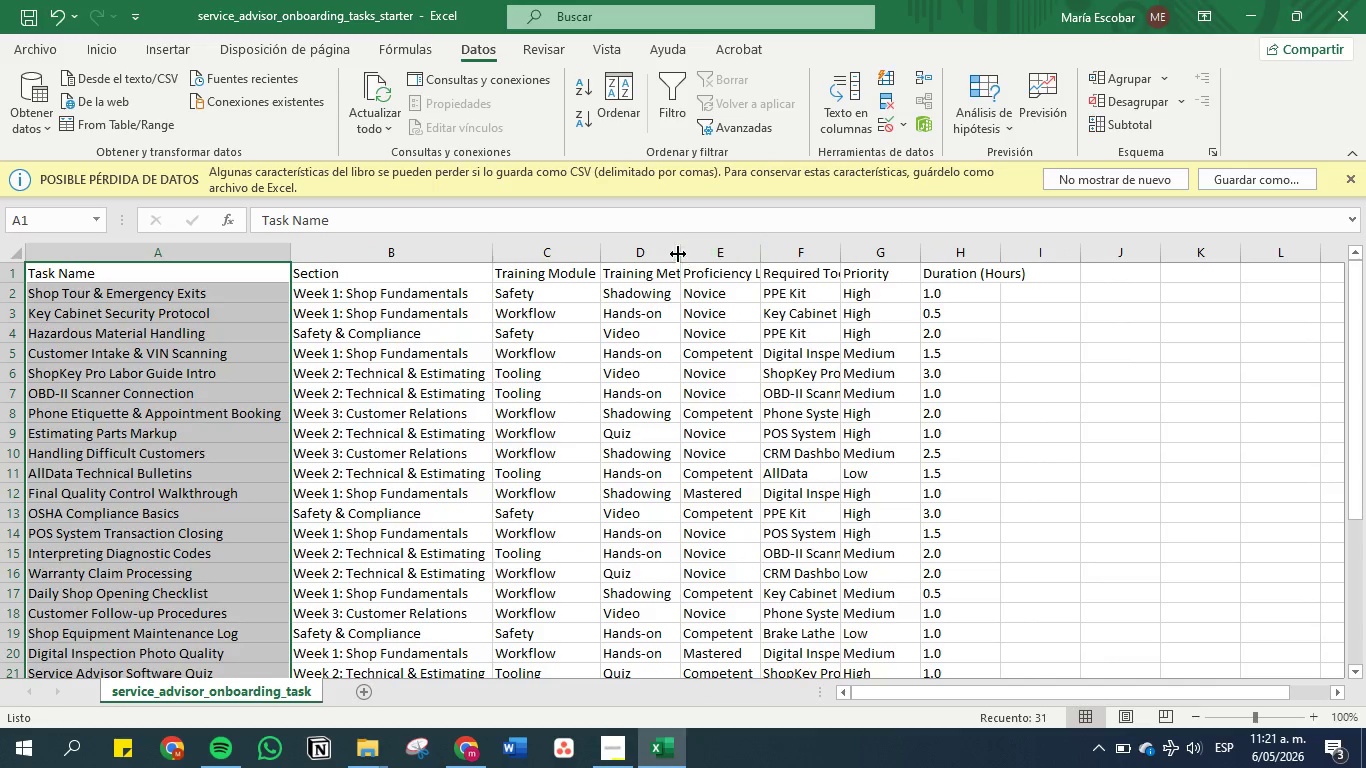 
double_click([678, 254])
 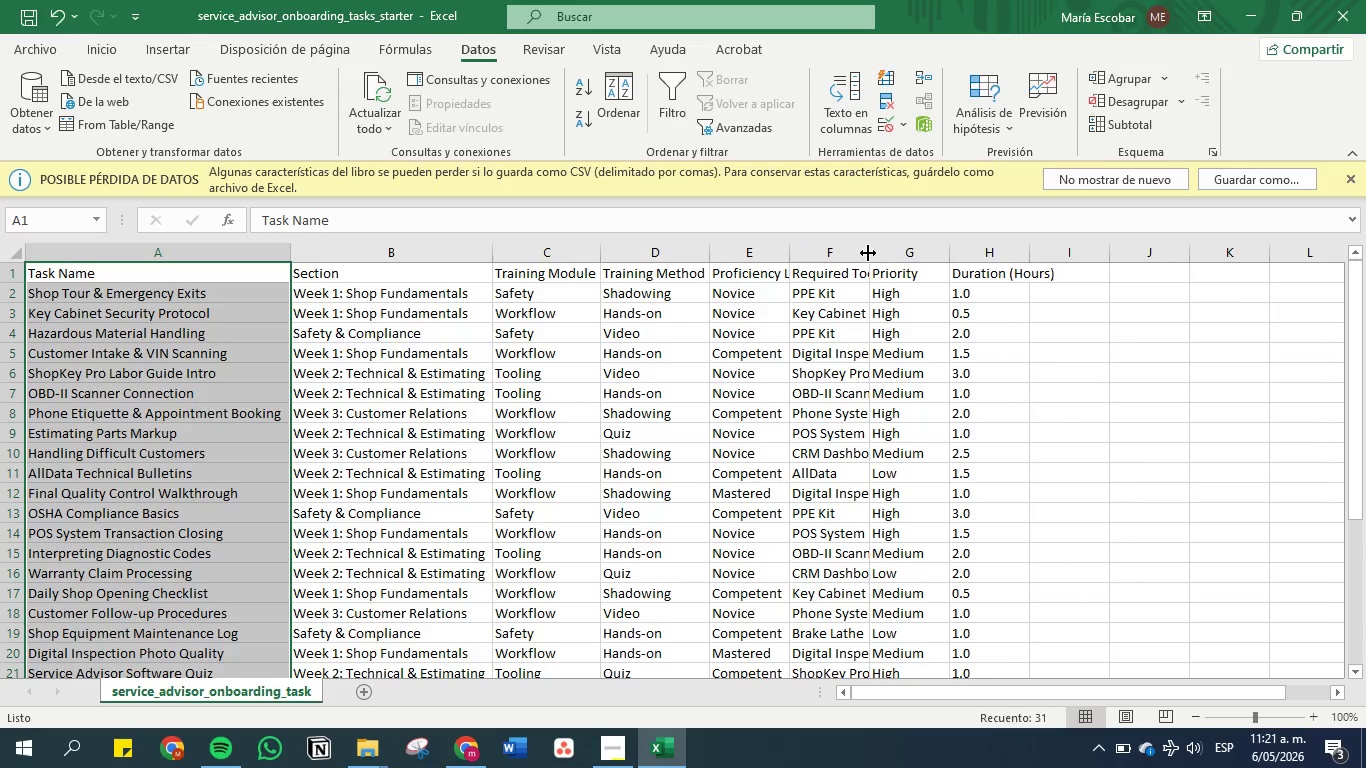 
double_click([871, 253])
 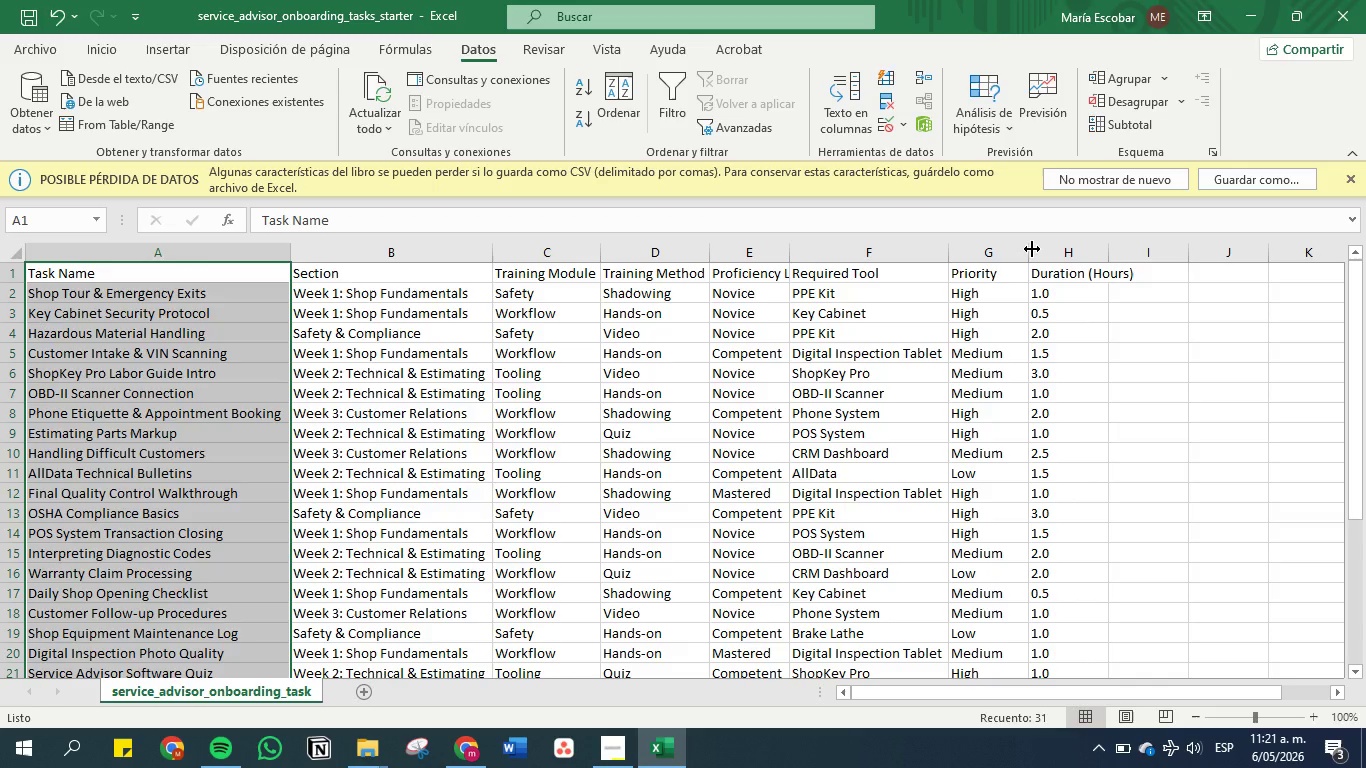 
double_click([1029, 249])
 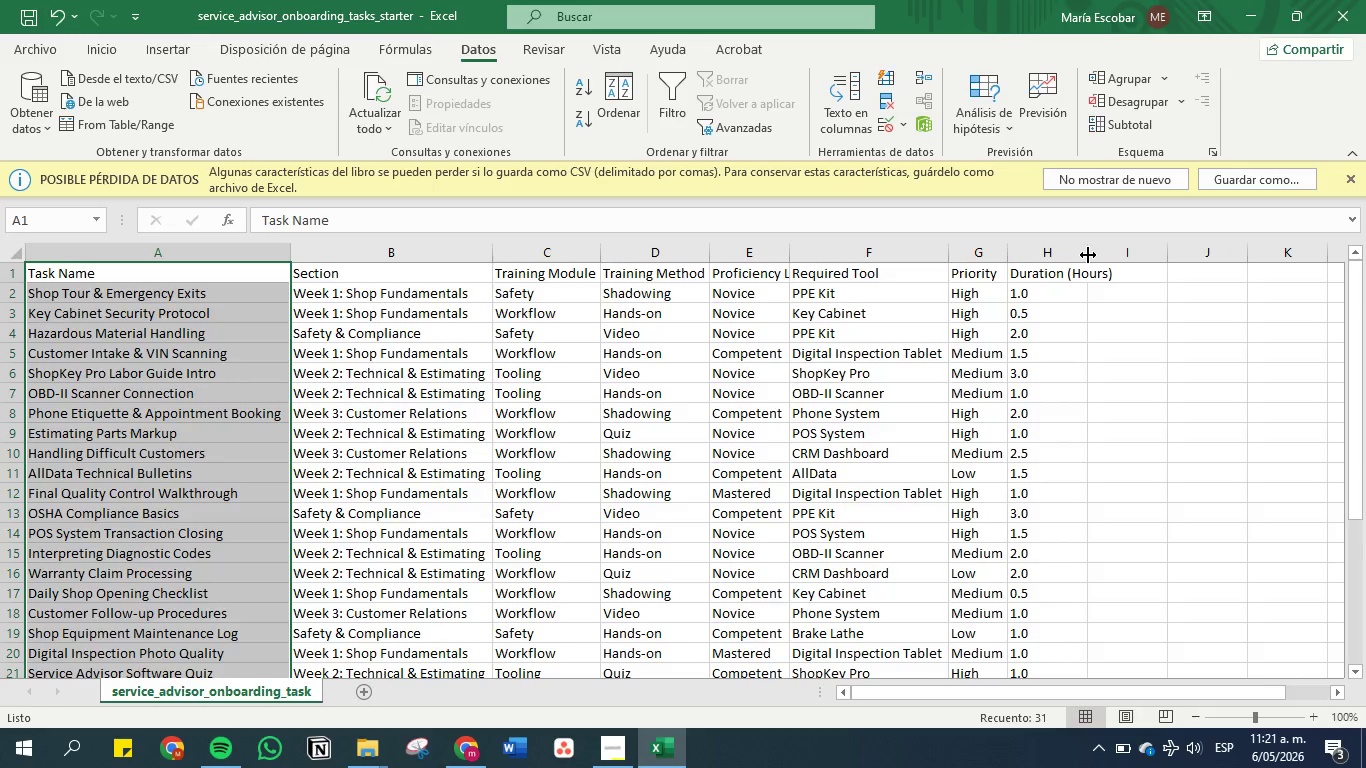 
double_click([1088, 255])
 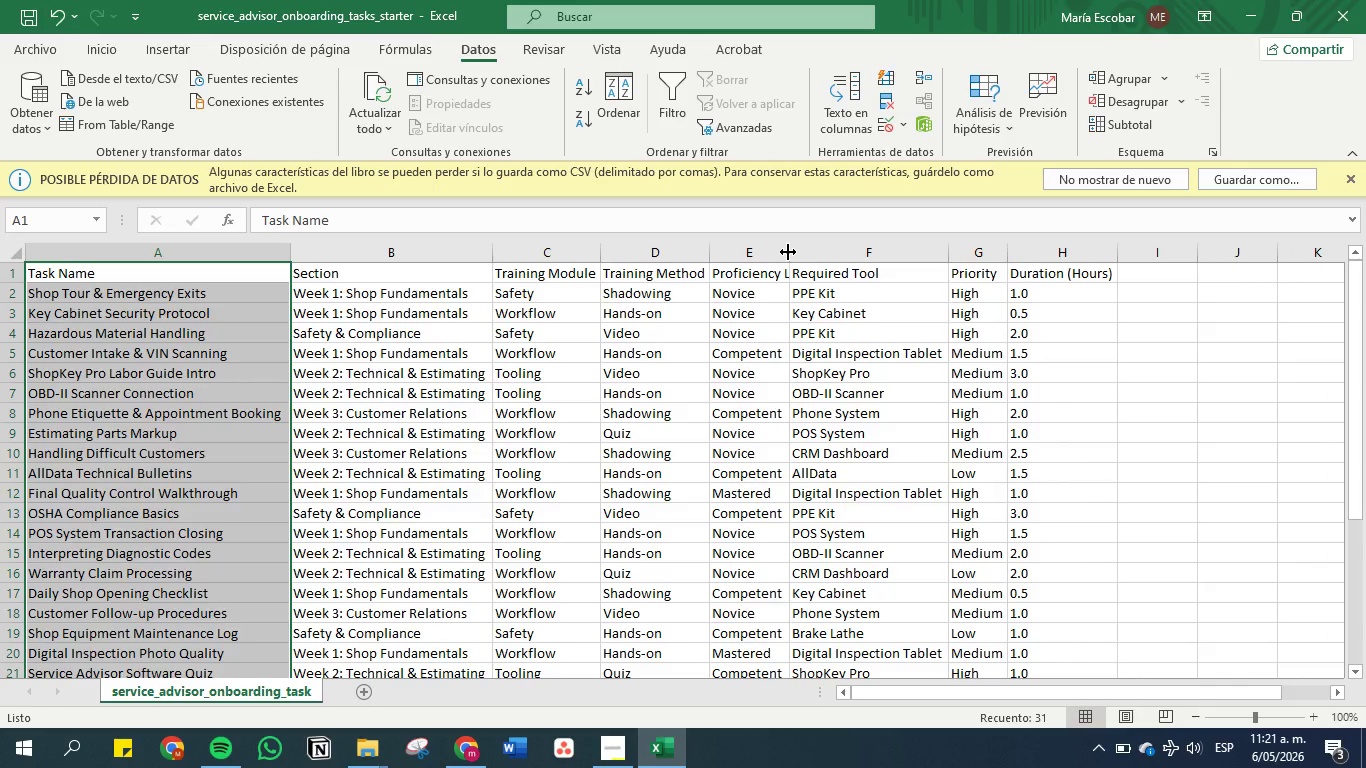 
double_click([791, 252])
 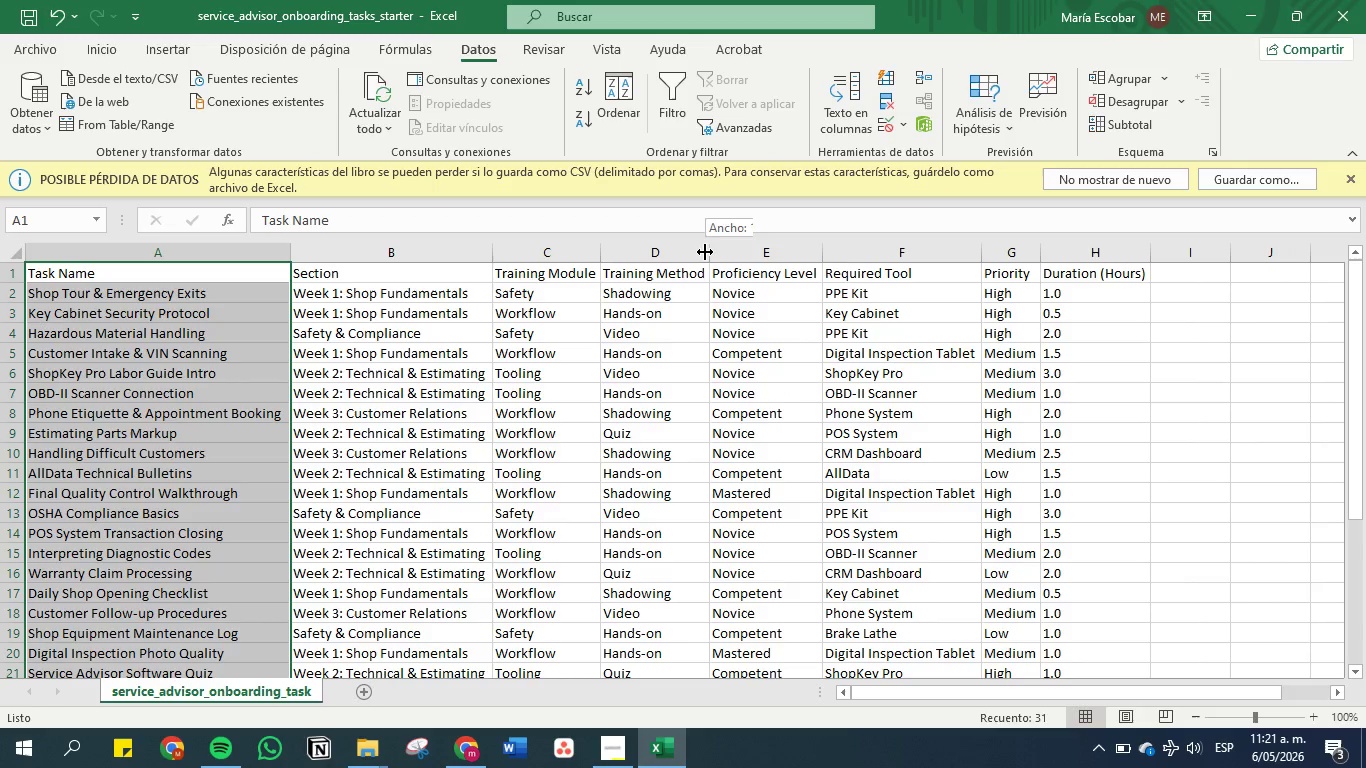 
double_click([705, 252])
 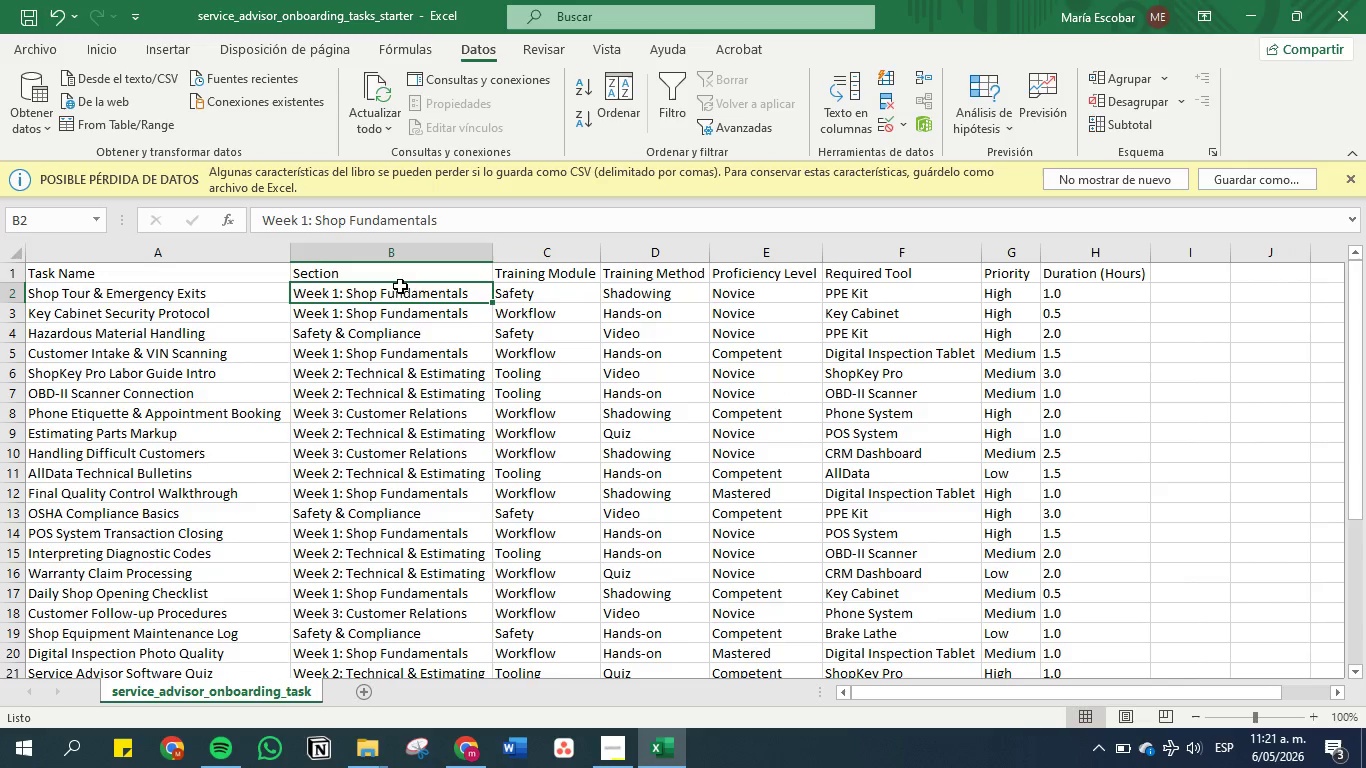 
double_click([399, 316])
 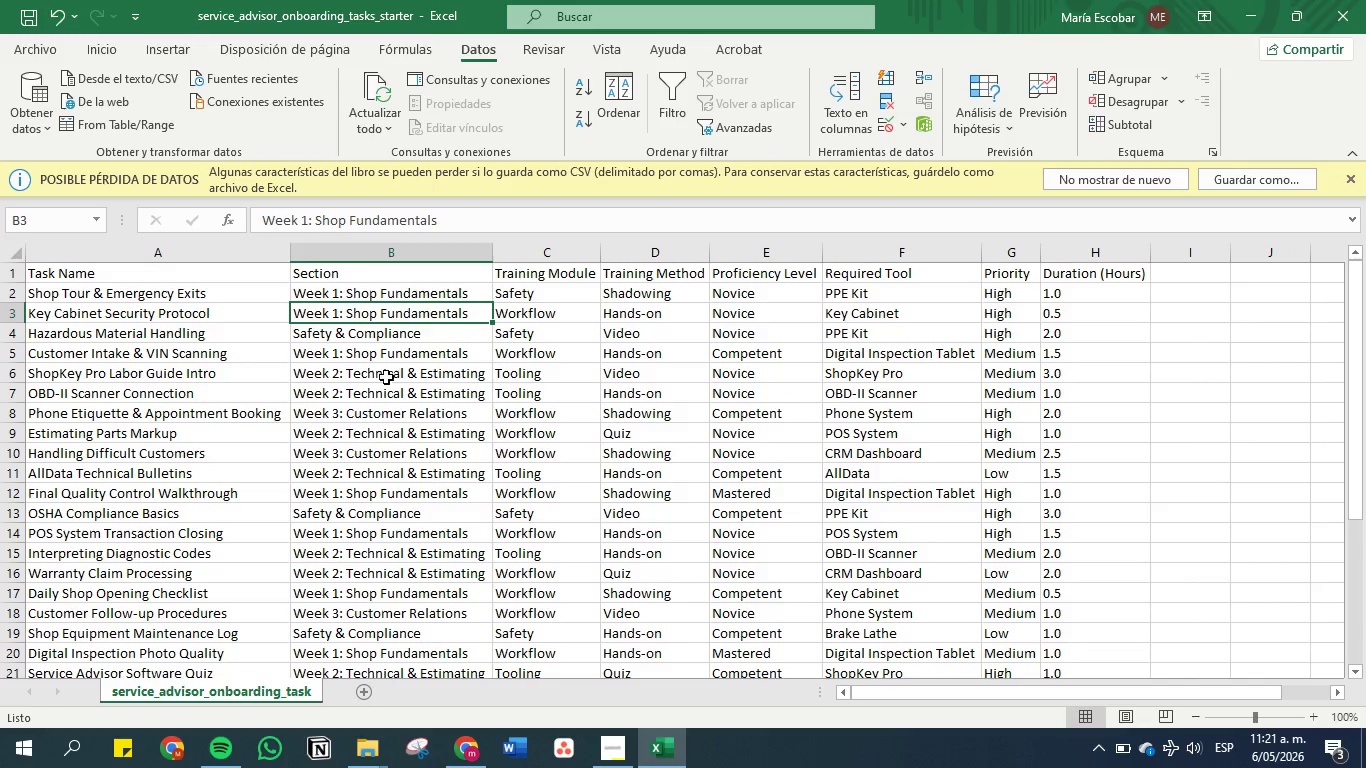 
scroll: coordinate [386, 387], scroll_direction: down, amount: 2.0
 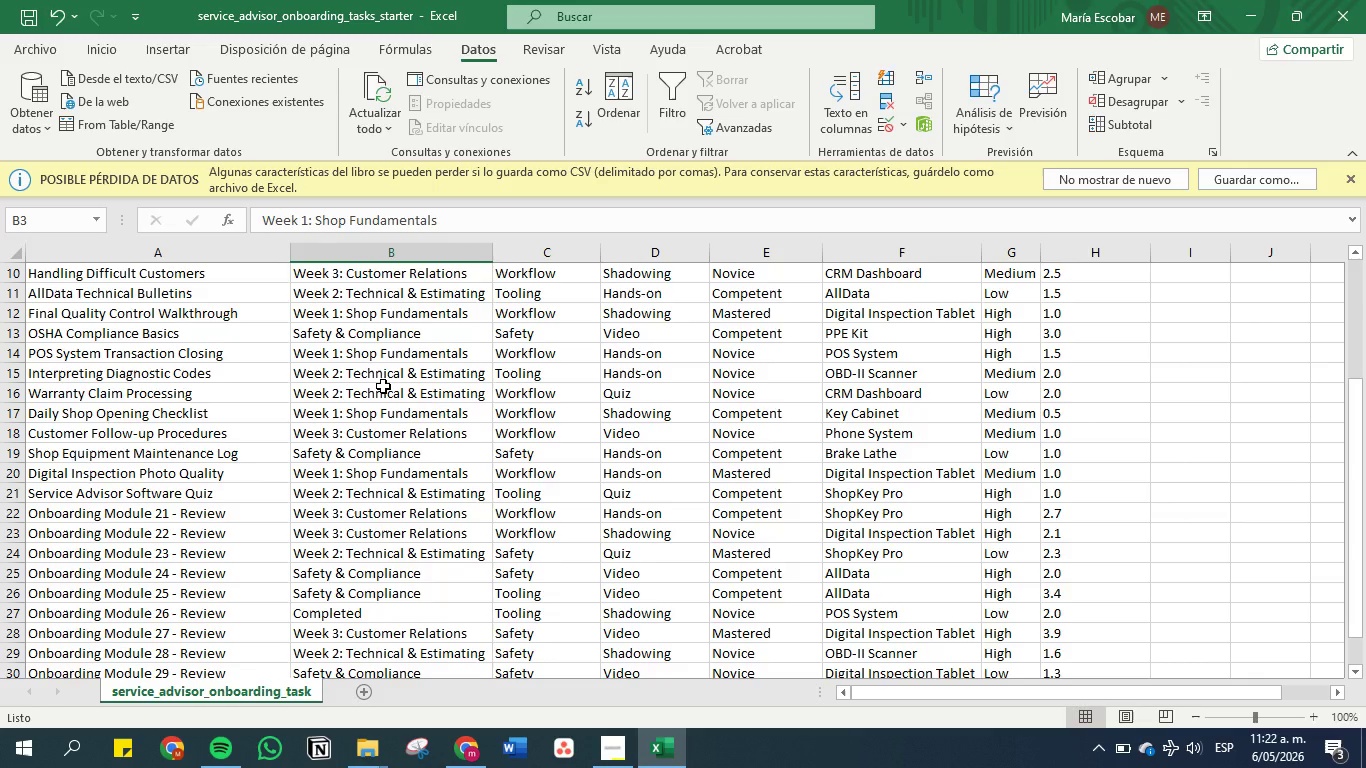 
wait(91.44)
 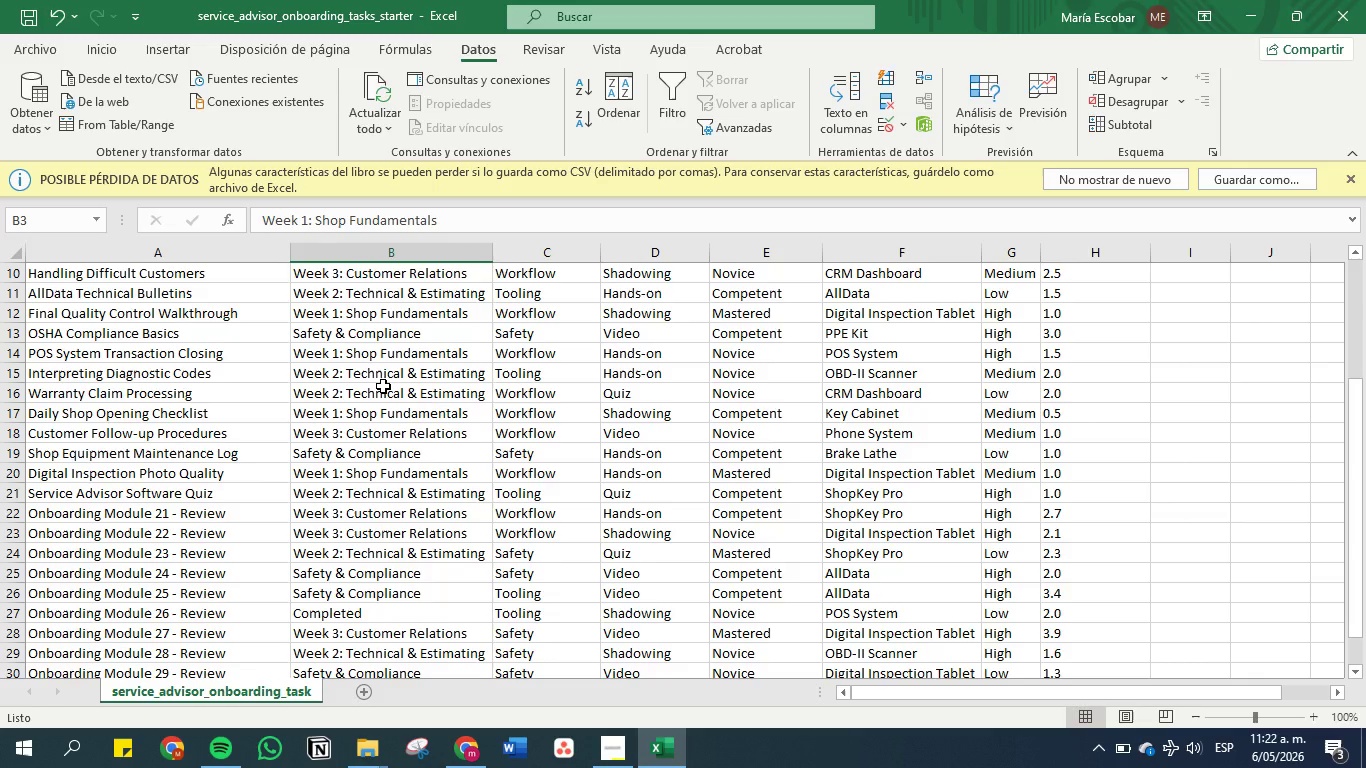 
left_click([419, 396])
 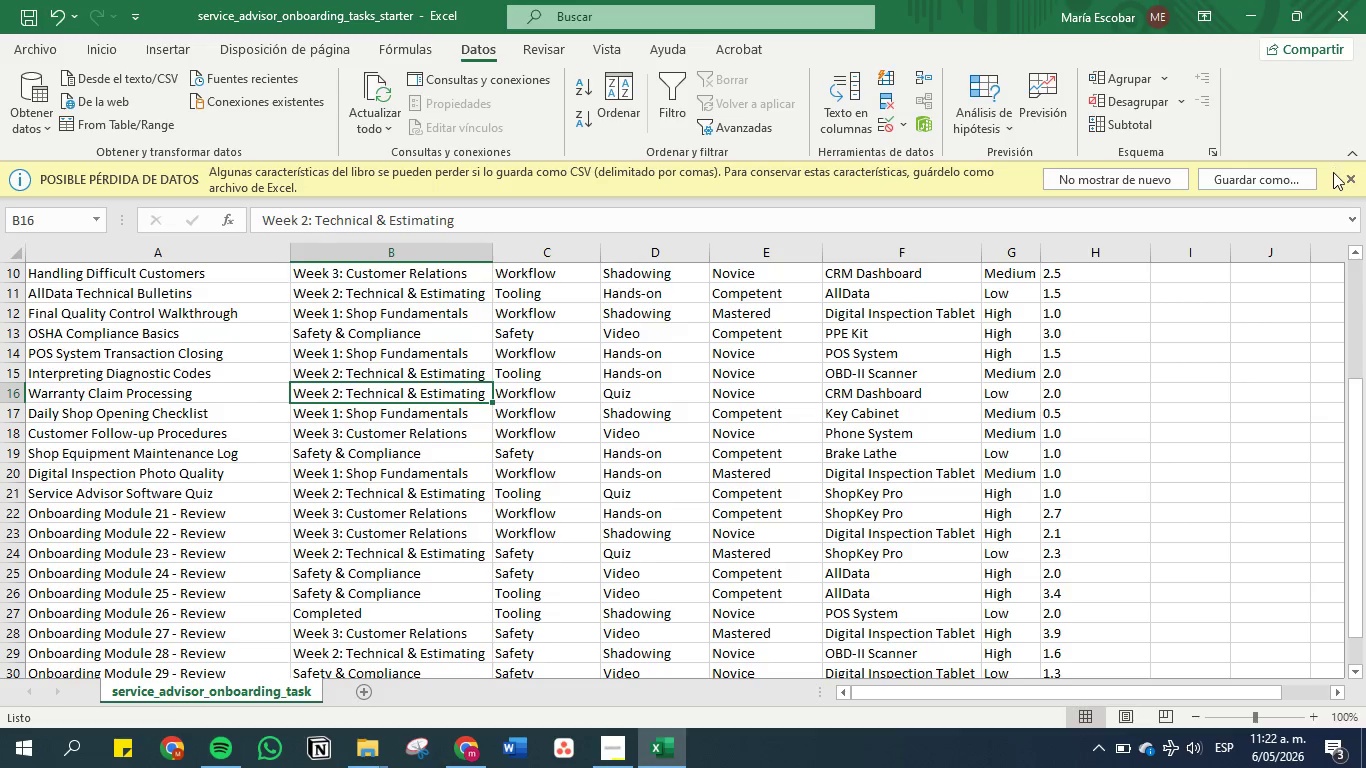 
left_click([1350, 177])
 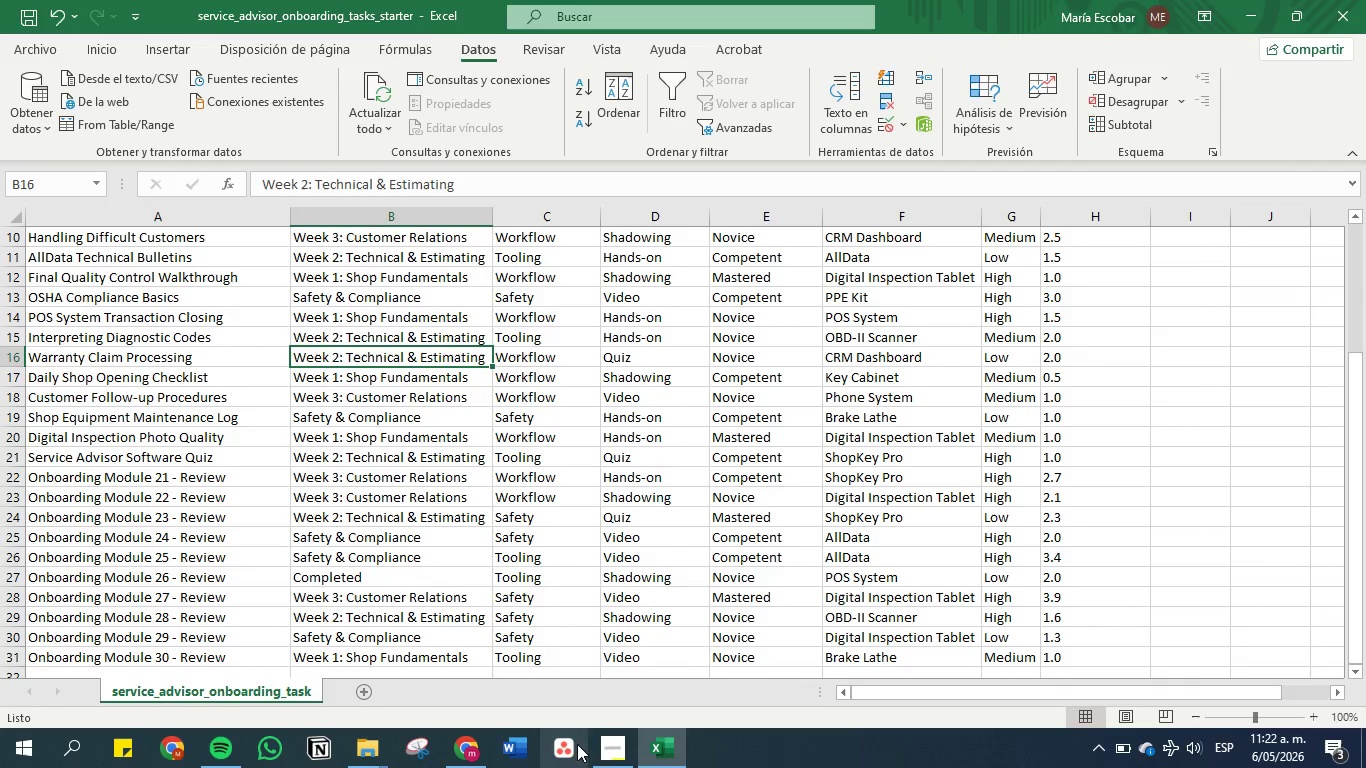 
wait(5.11)
 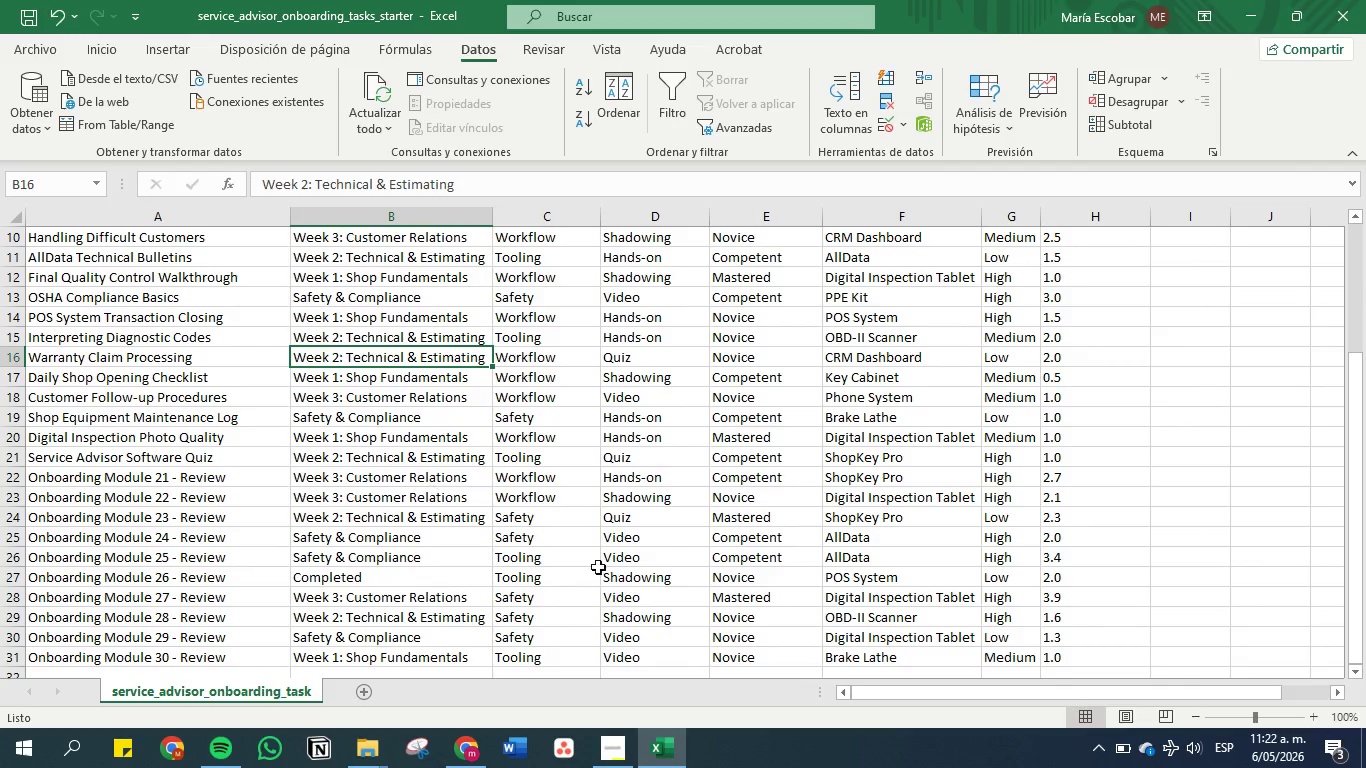 
left_click([613, 746])